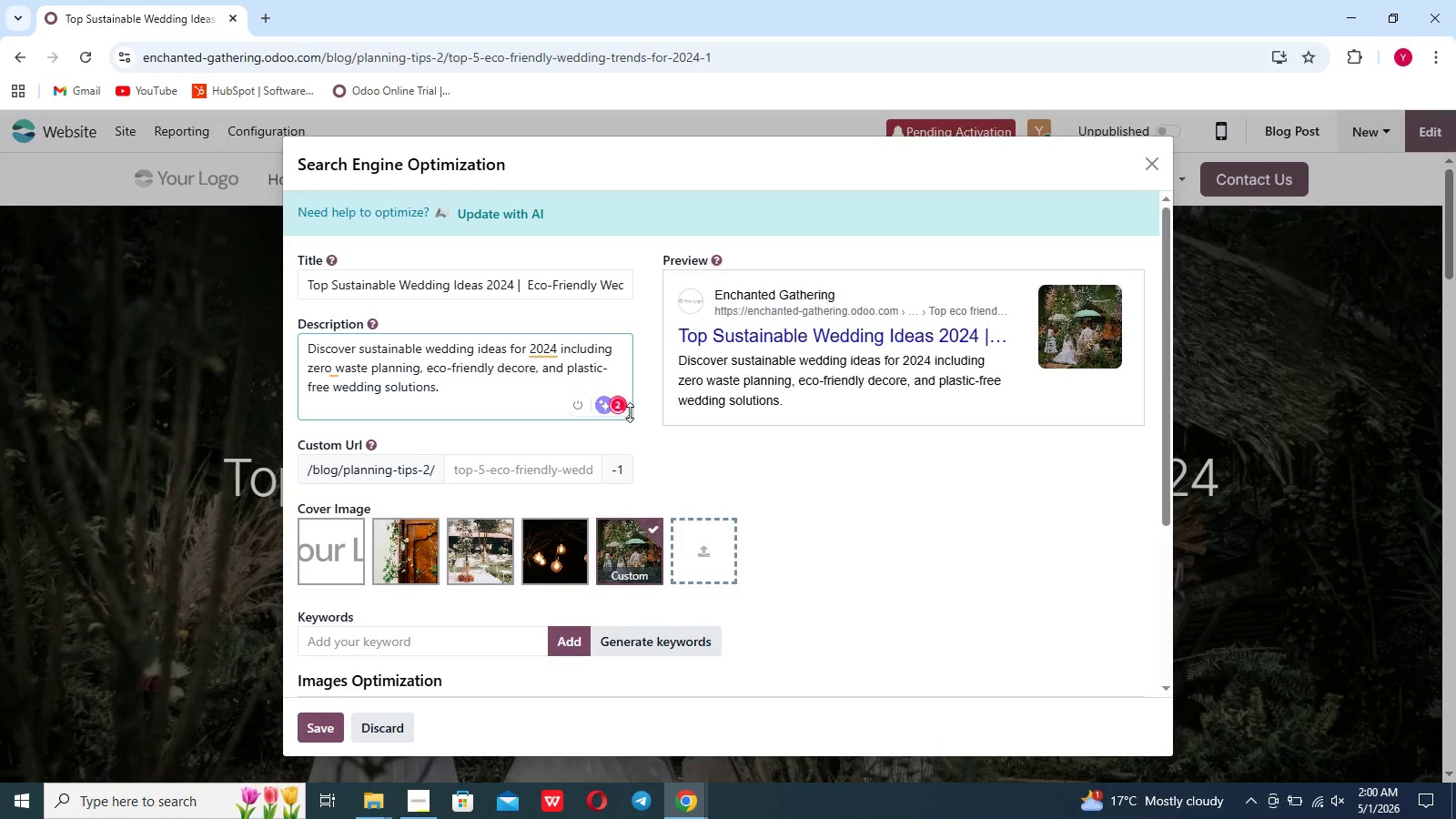 
left_click([622, 409])
 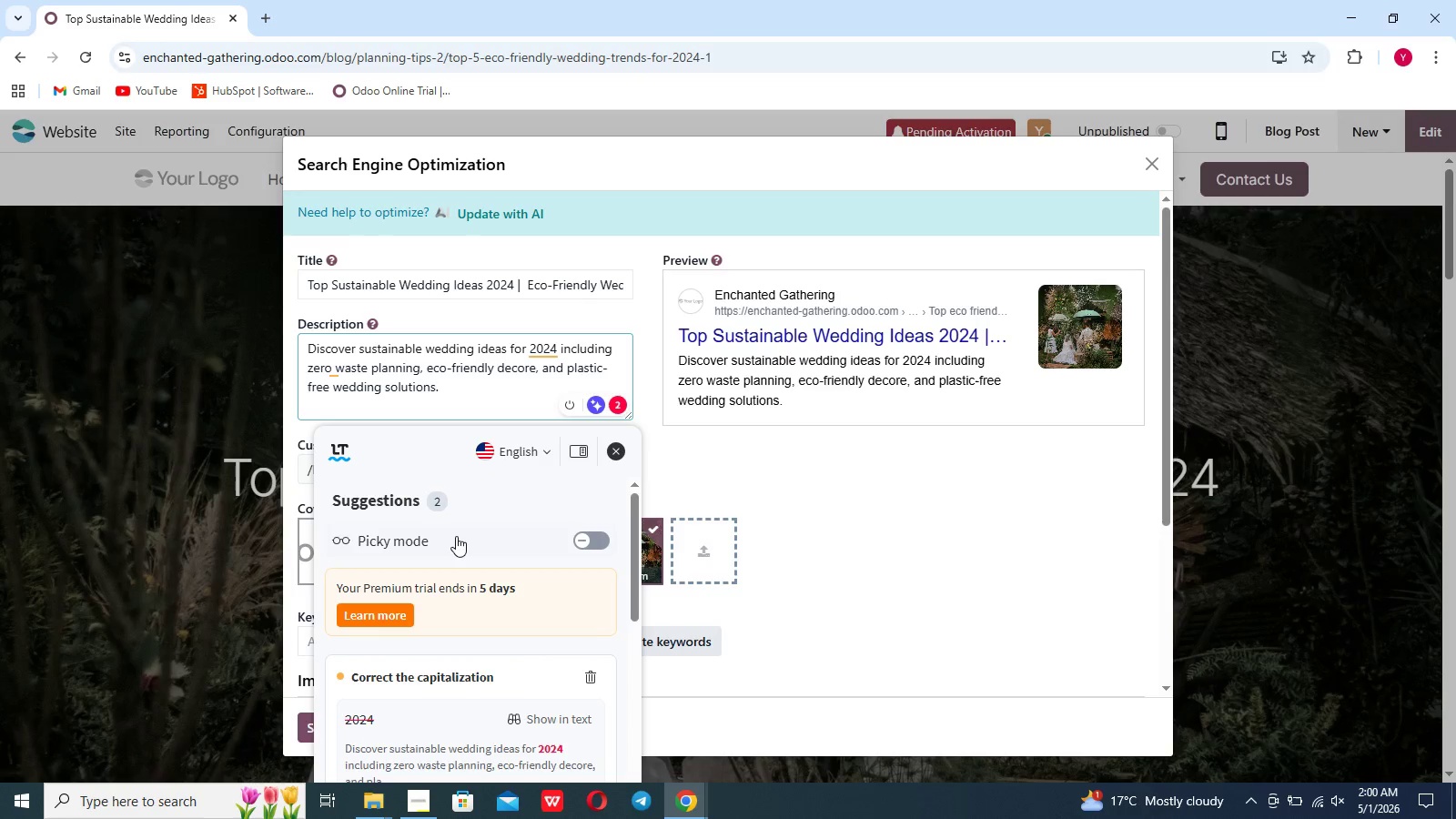 
scroll: coordinate [456, 536], scroll_direction: down, amount: 8.0
 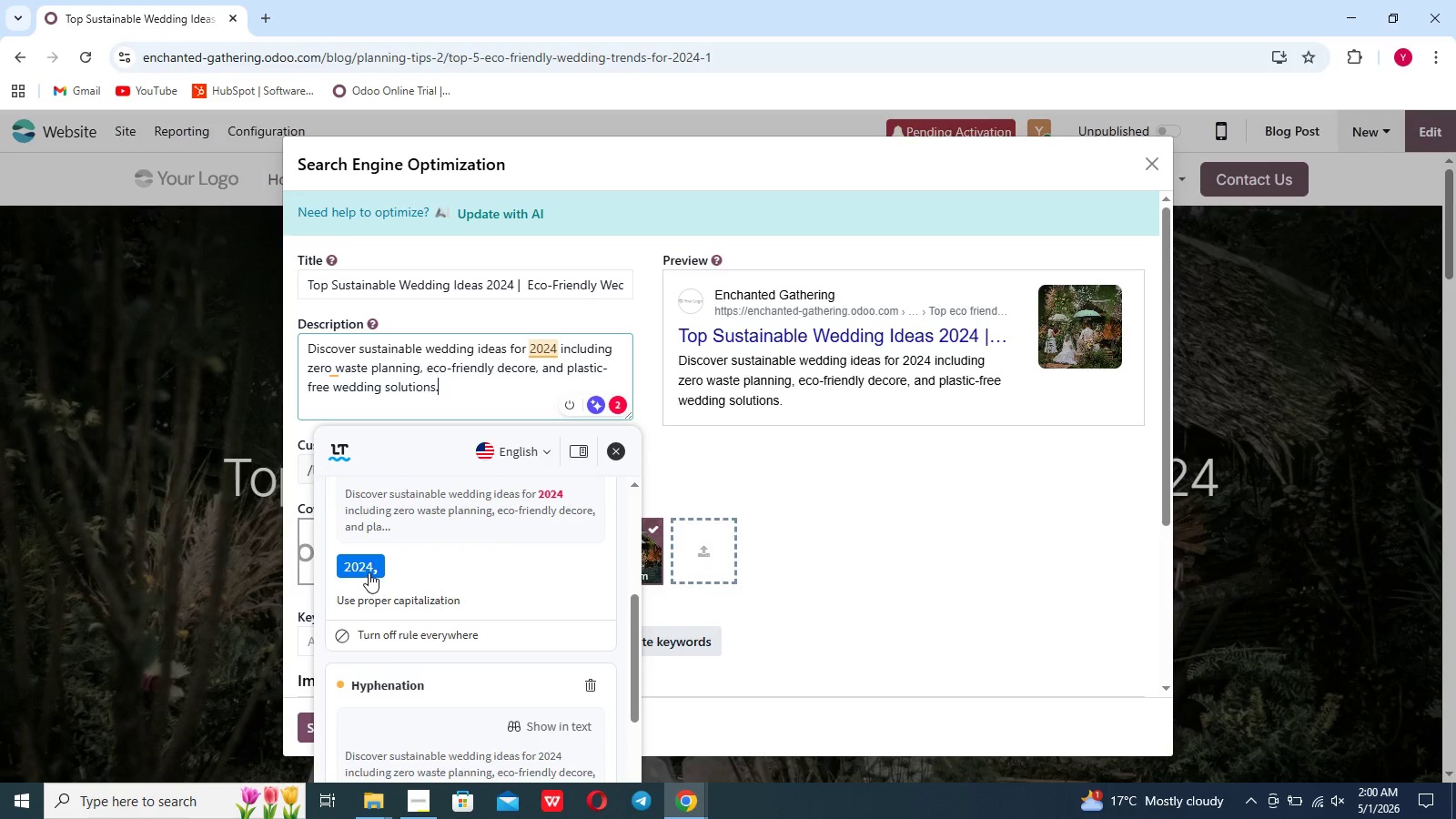 
left_click([368, 571])
 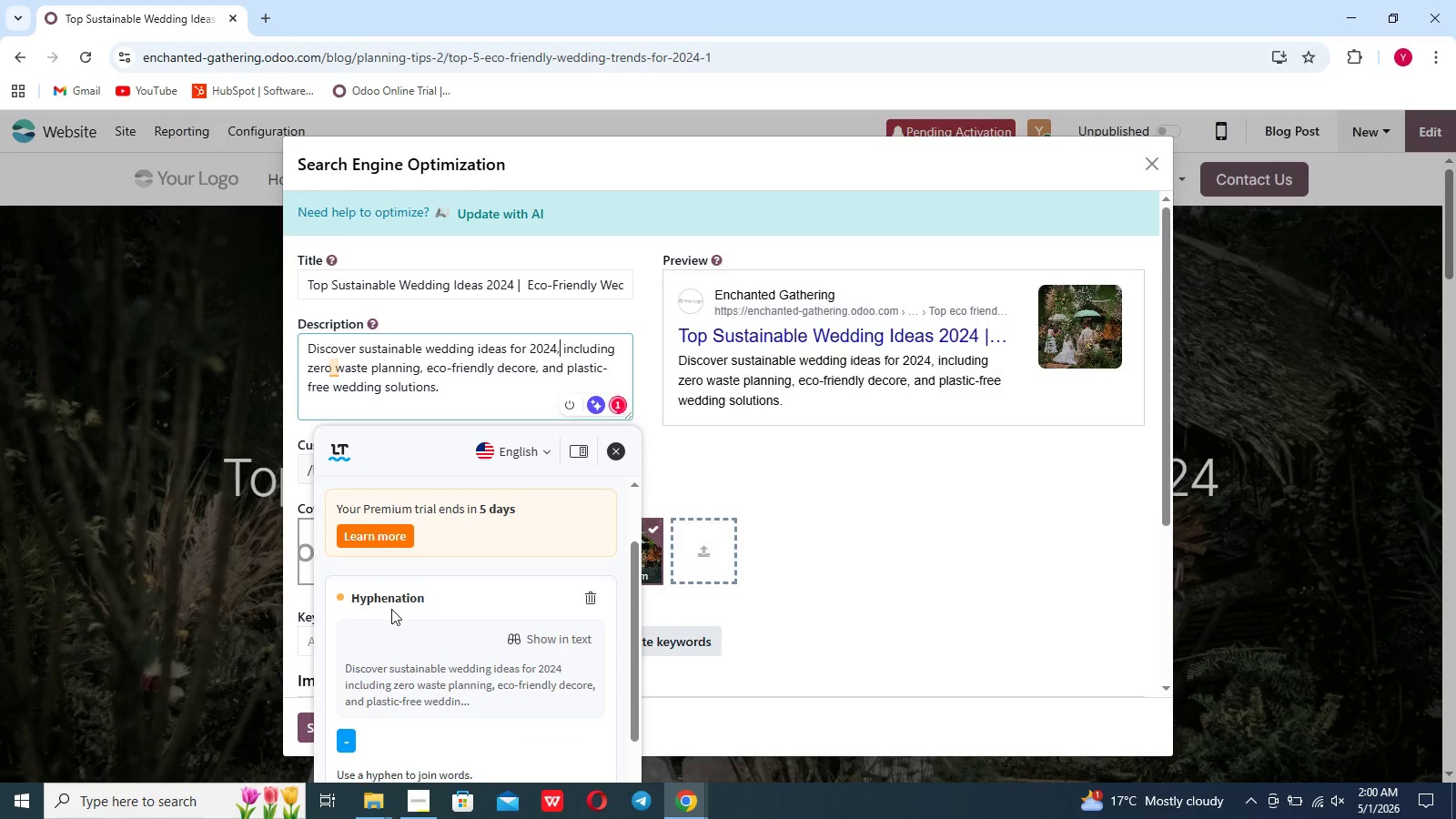 
scroll: coordinate [391, 609], scroll_direction: down, amount: 12.0
 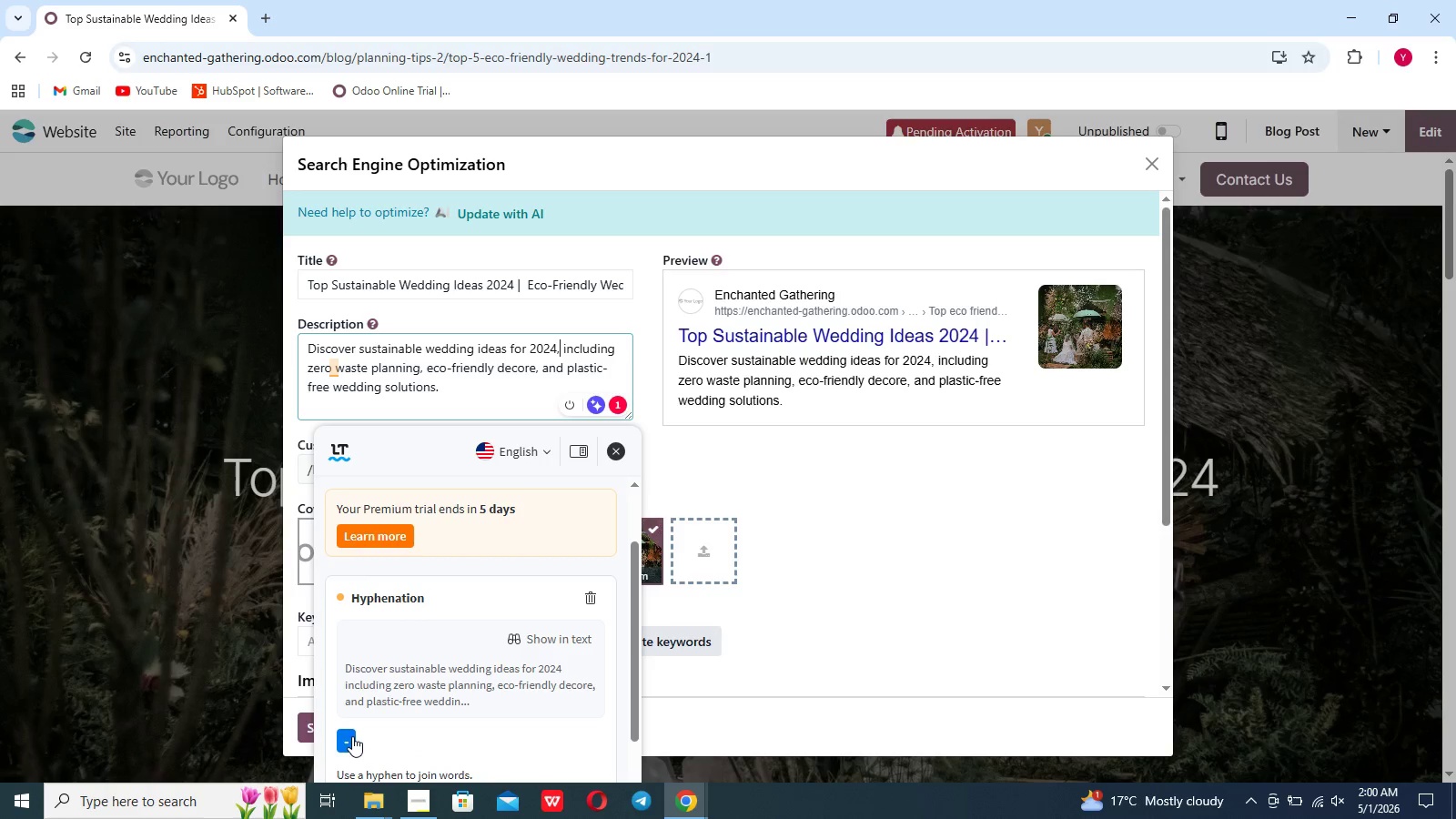 
left_click([350, 738])
 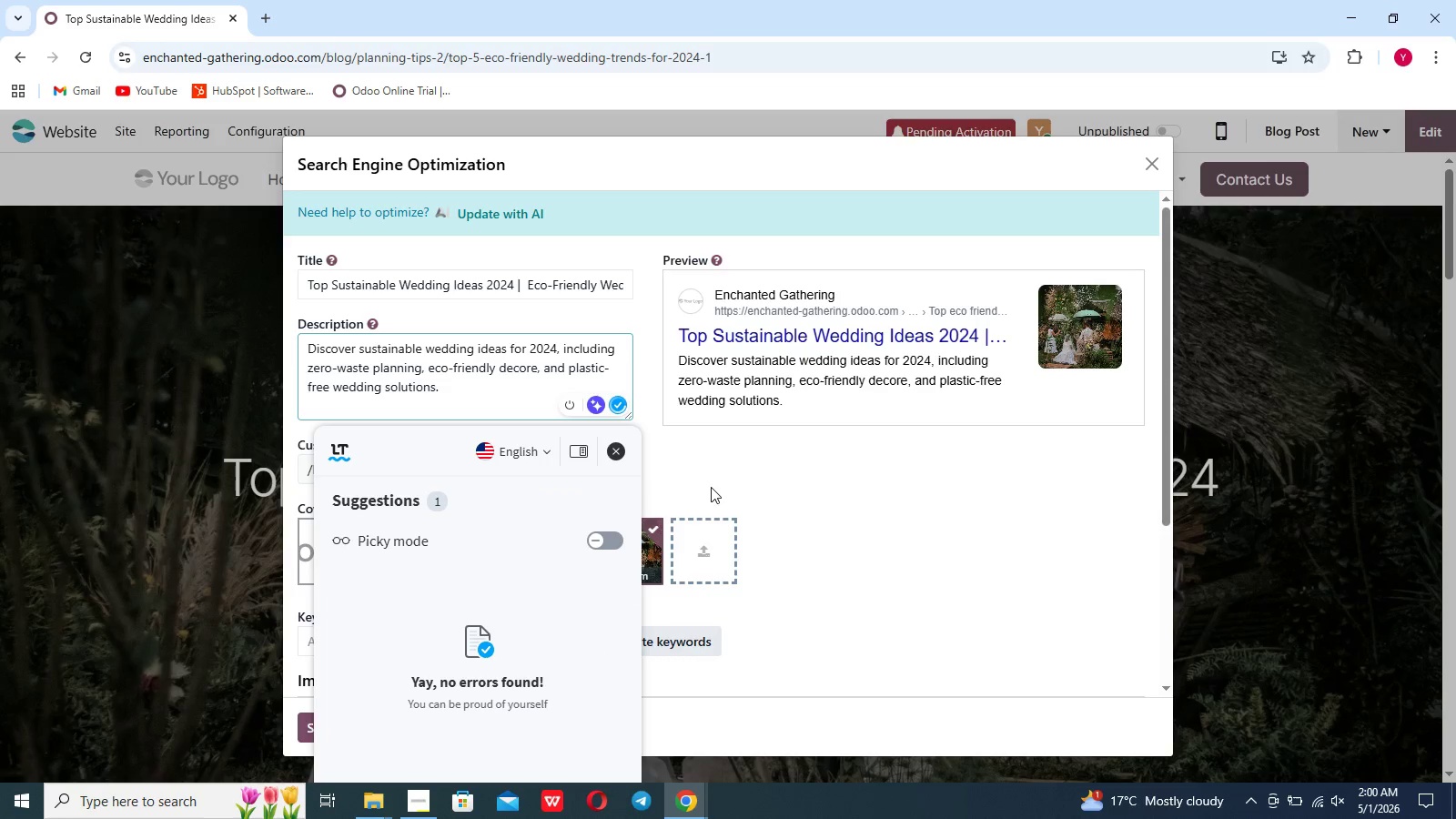 
left_click([711, 485])
 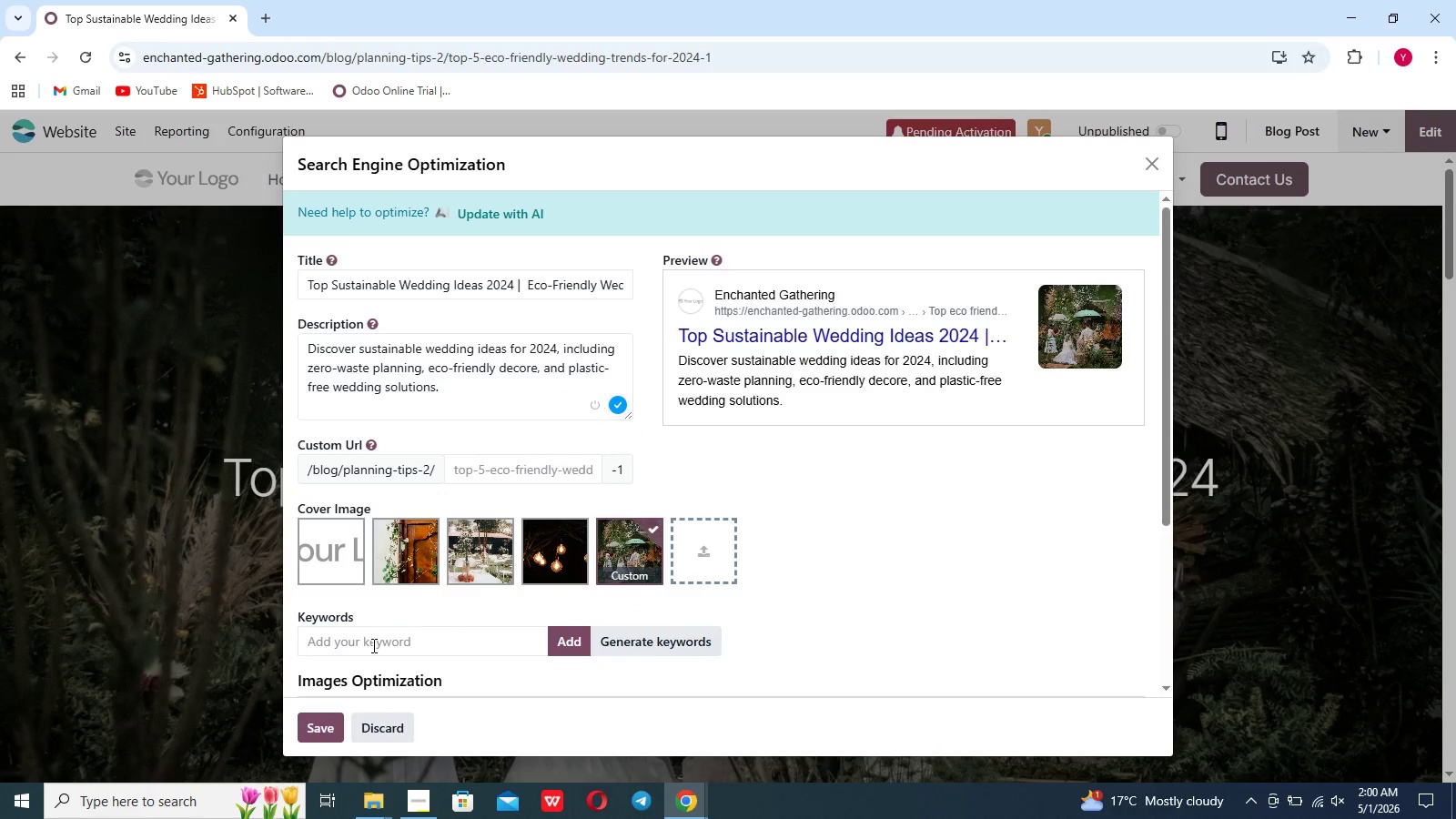 
left_click([372, 645])
 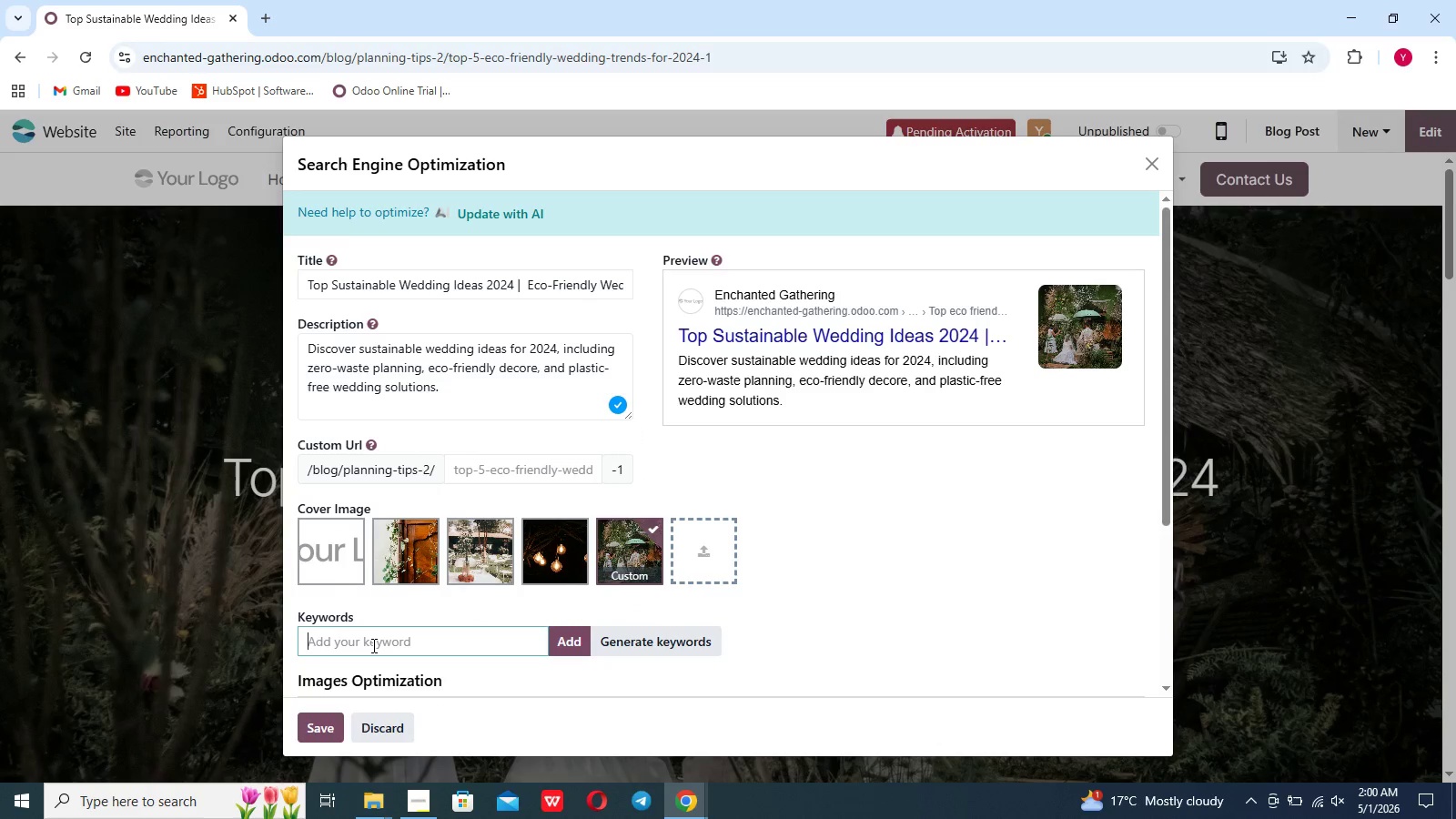 
wait(5.36)
 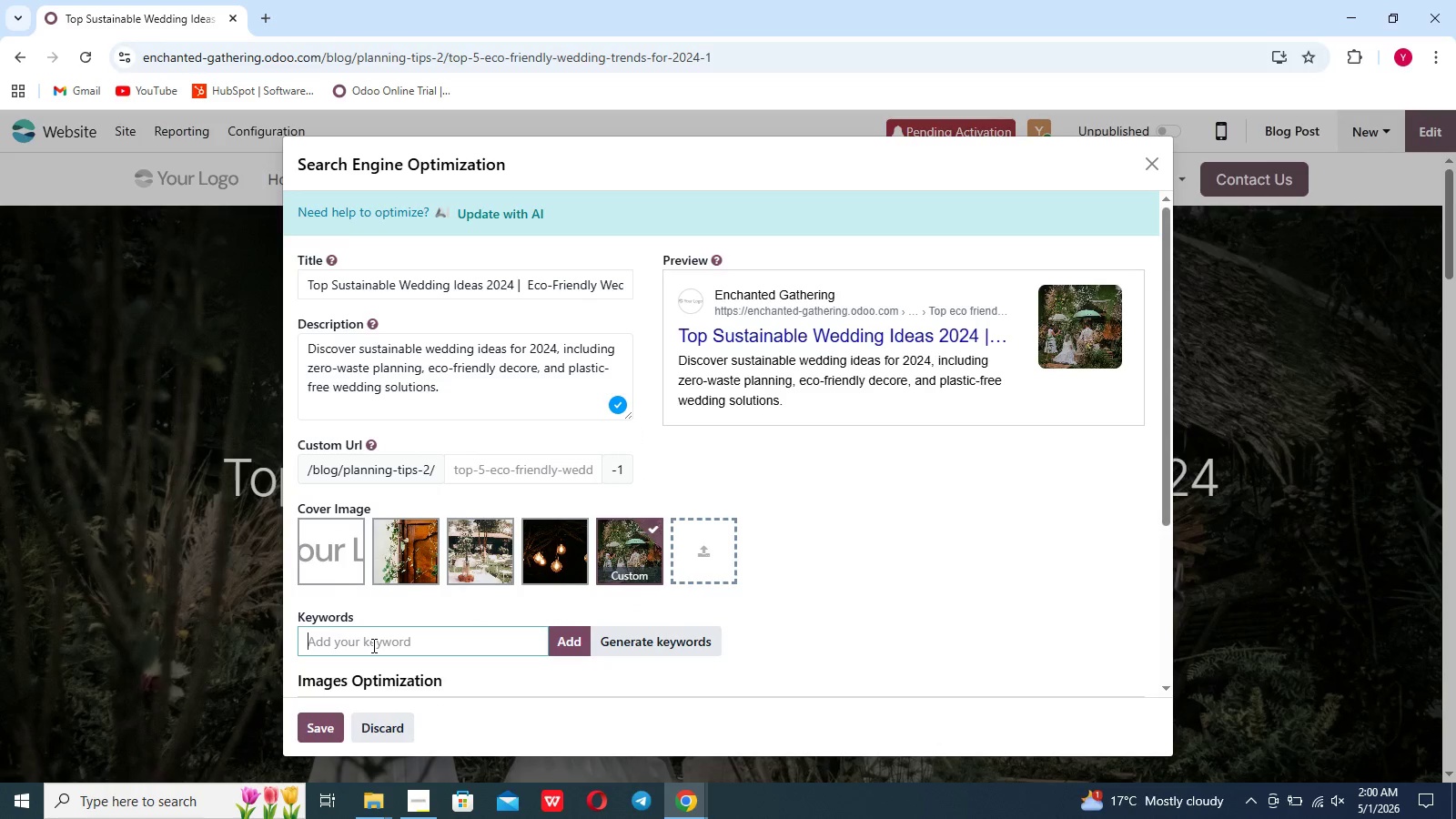 
type(SS)
key(Backspace)
type(ustainable wedding ideas)
 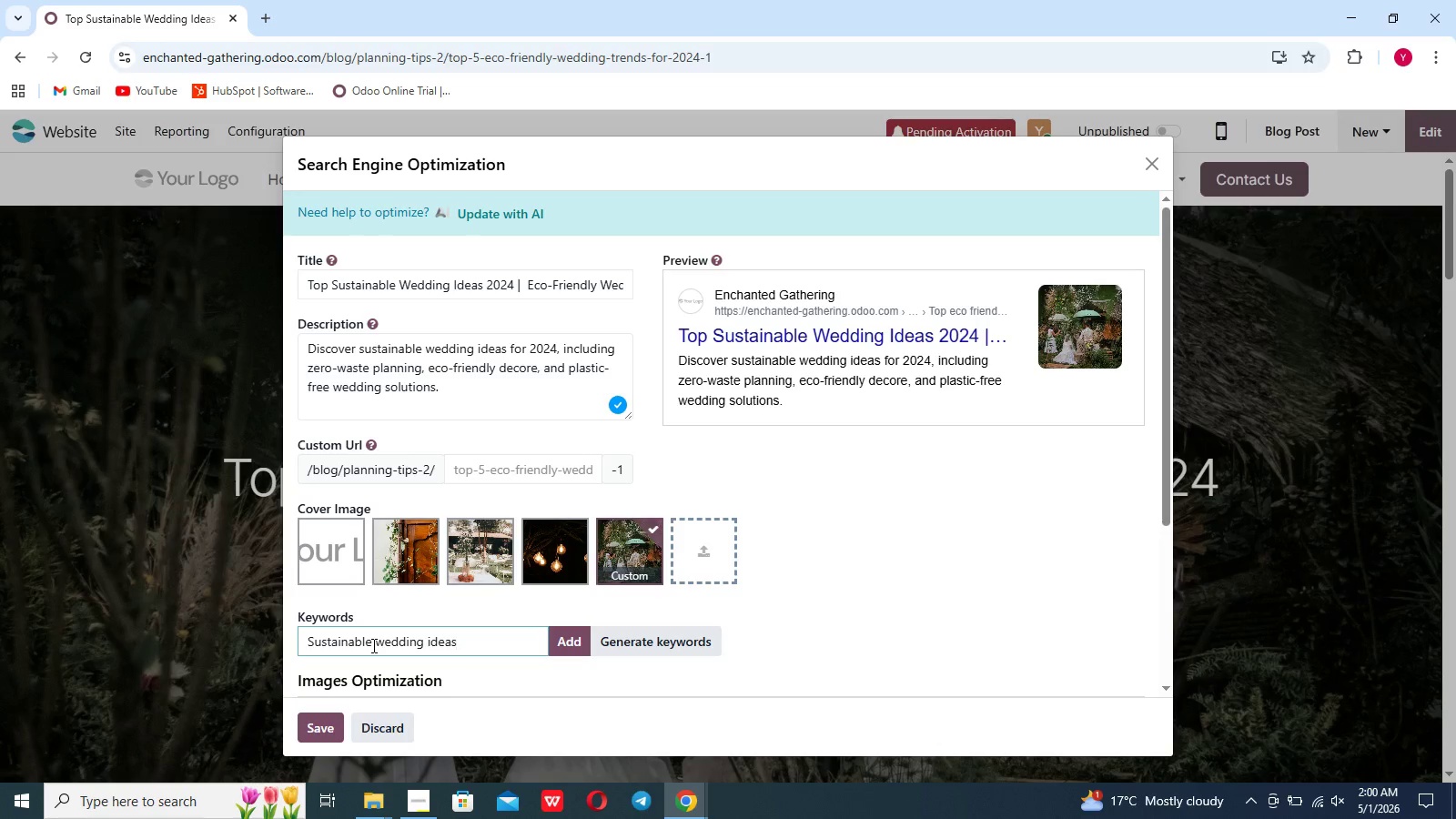 
key(Enter)
 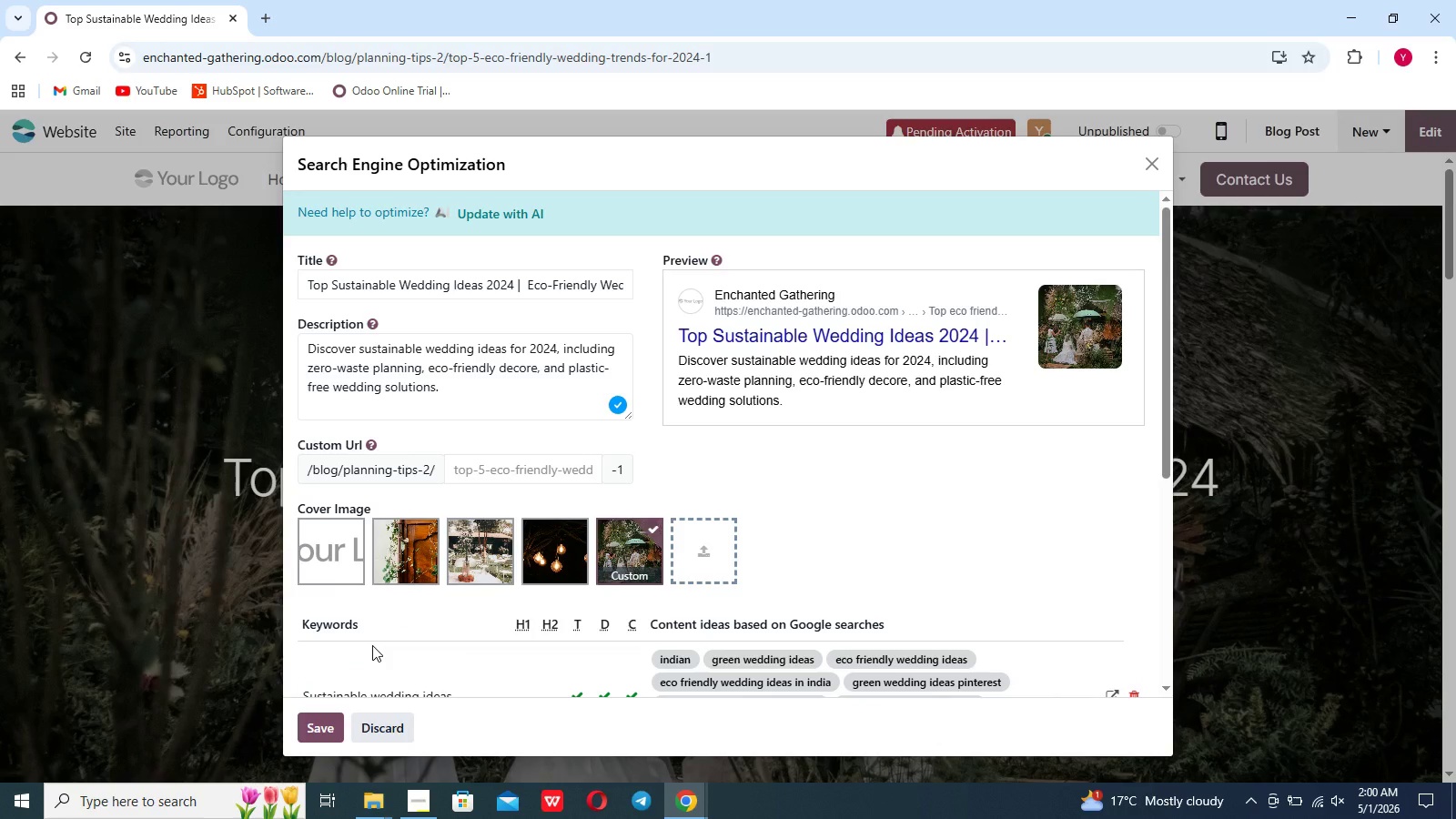 
wait(8.48)
 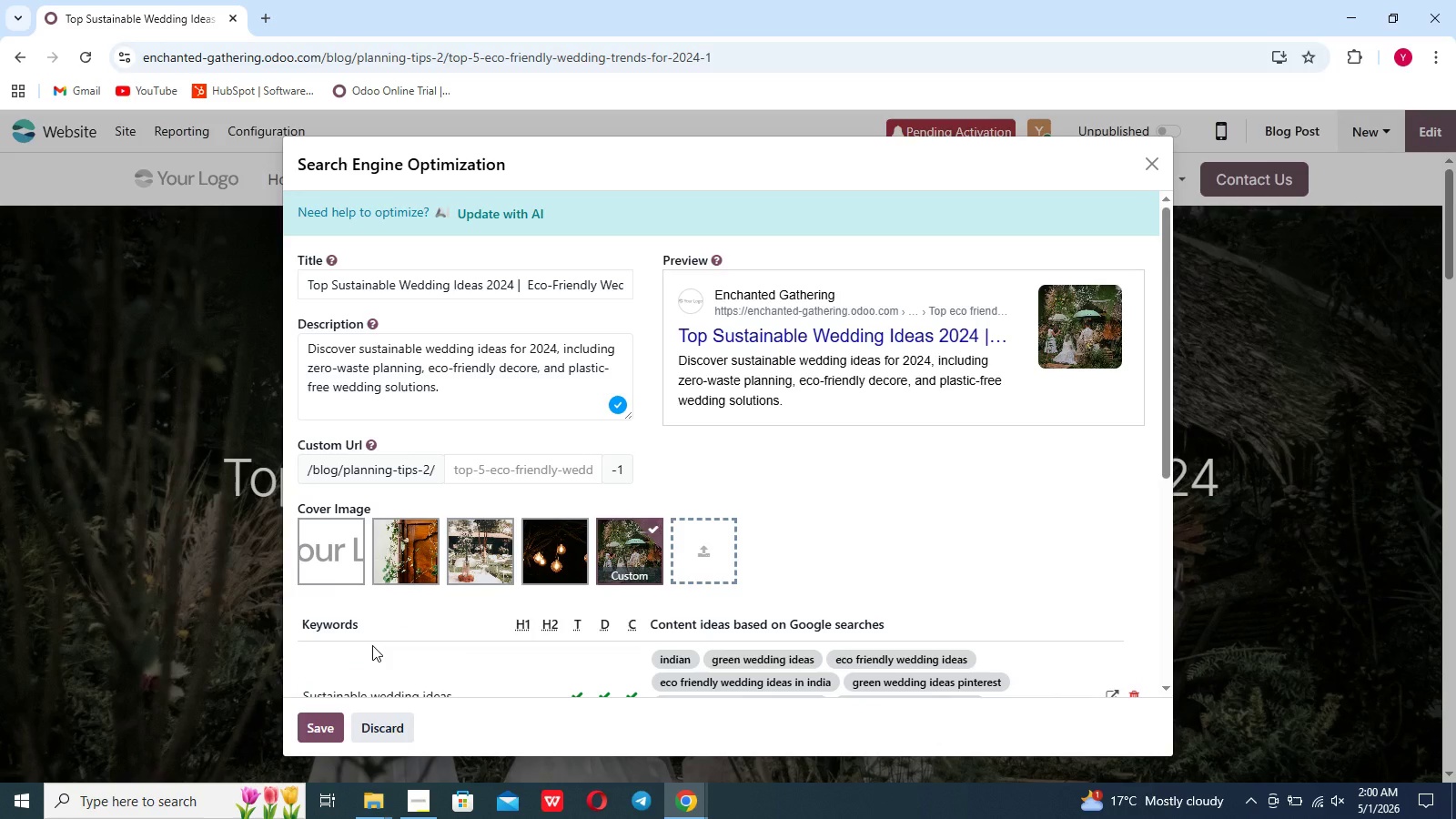 
scroll: coordinate [372, 644], scroll_direction: down, amount: 6.0
 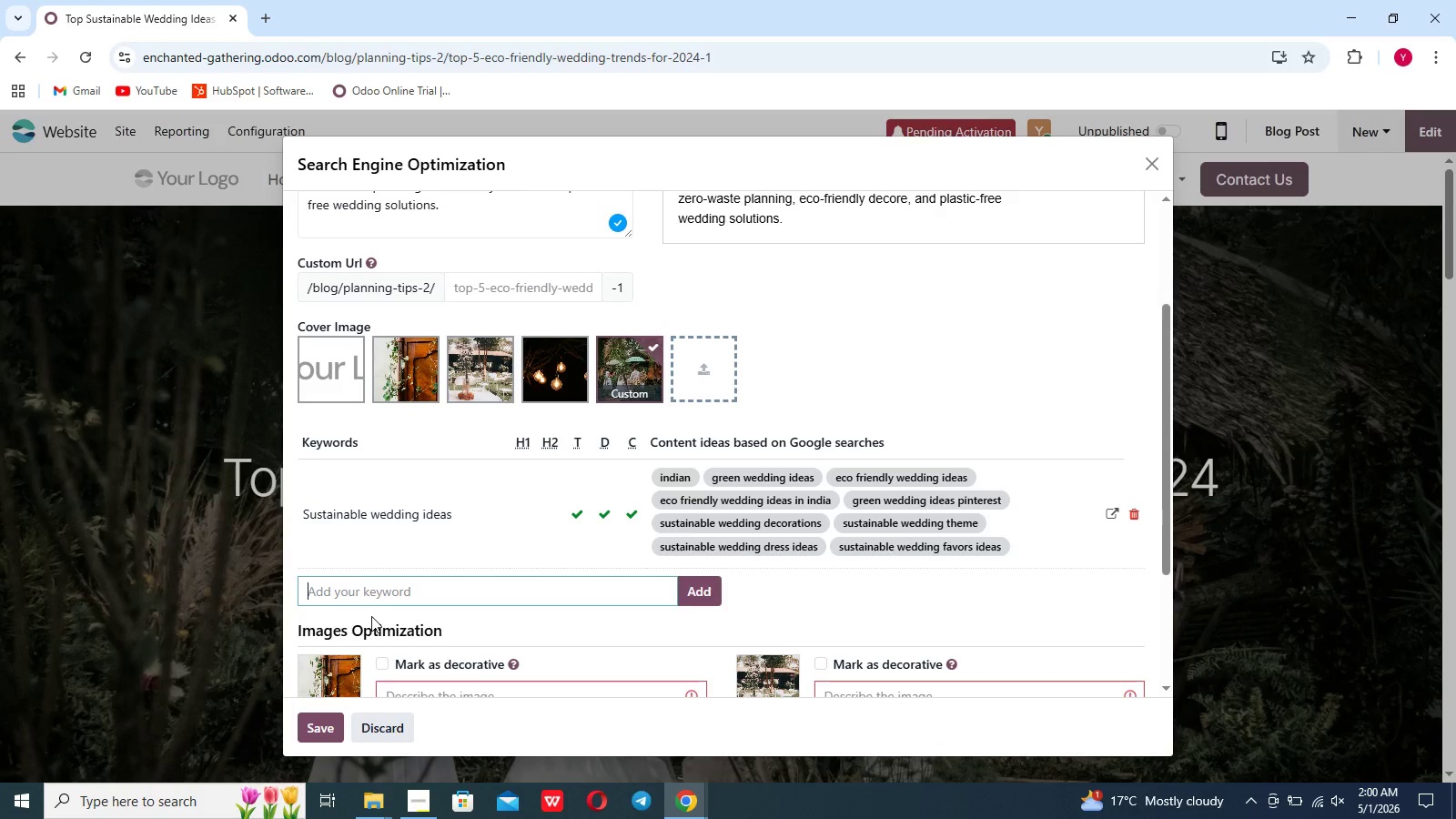 
type(zero waste party planning)
 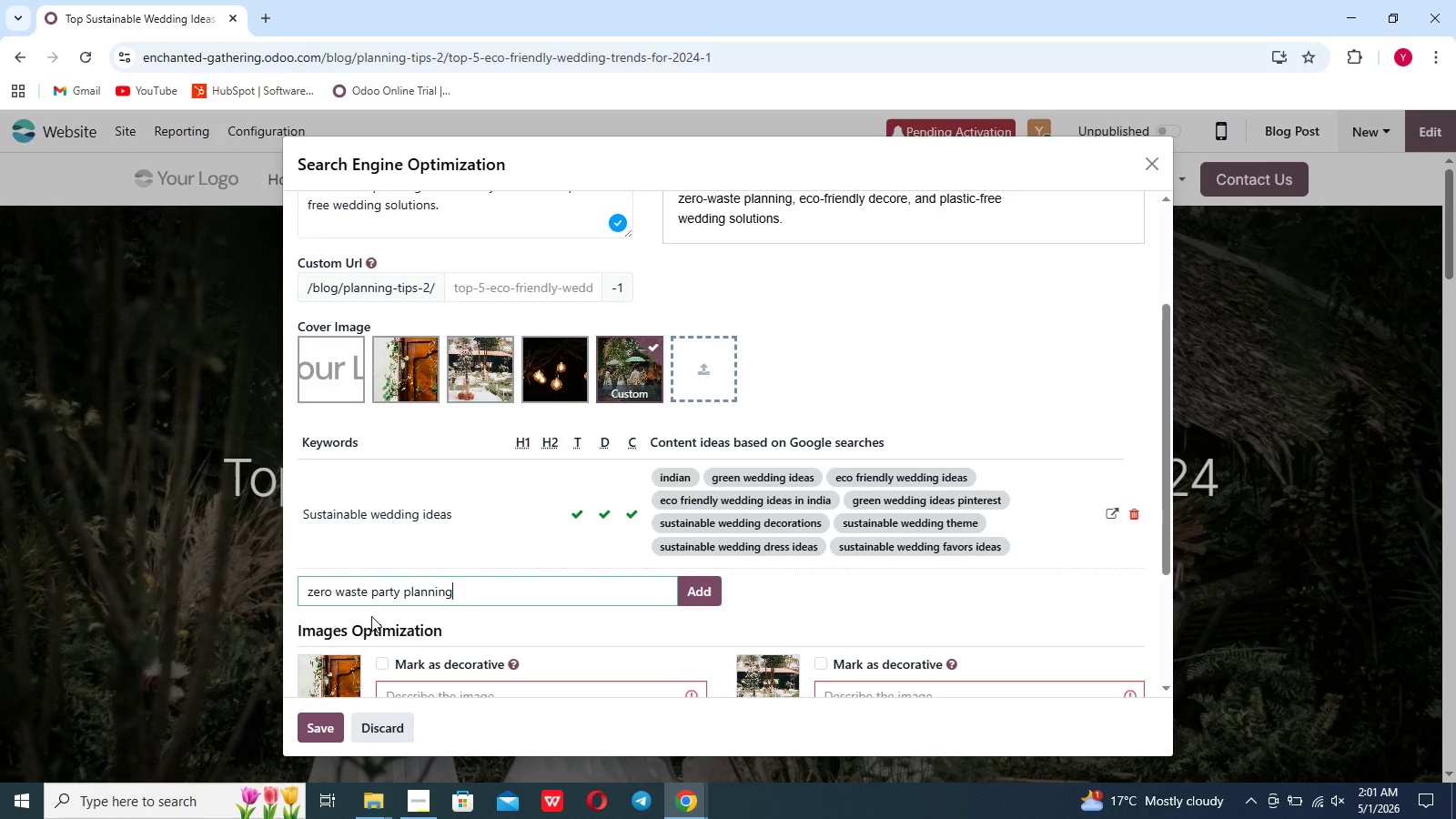 
key(Enter)
 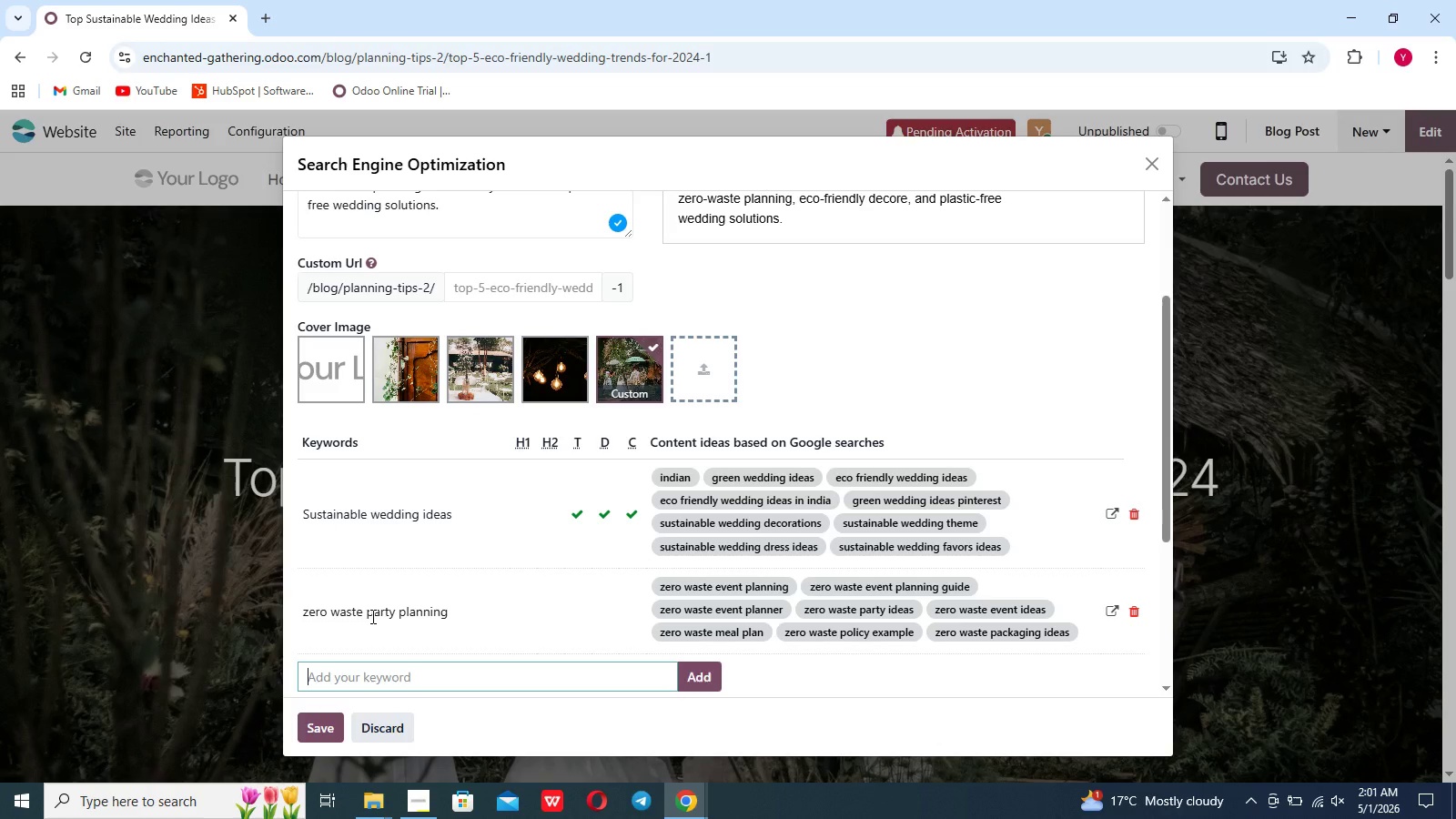 
wait(6.83)
 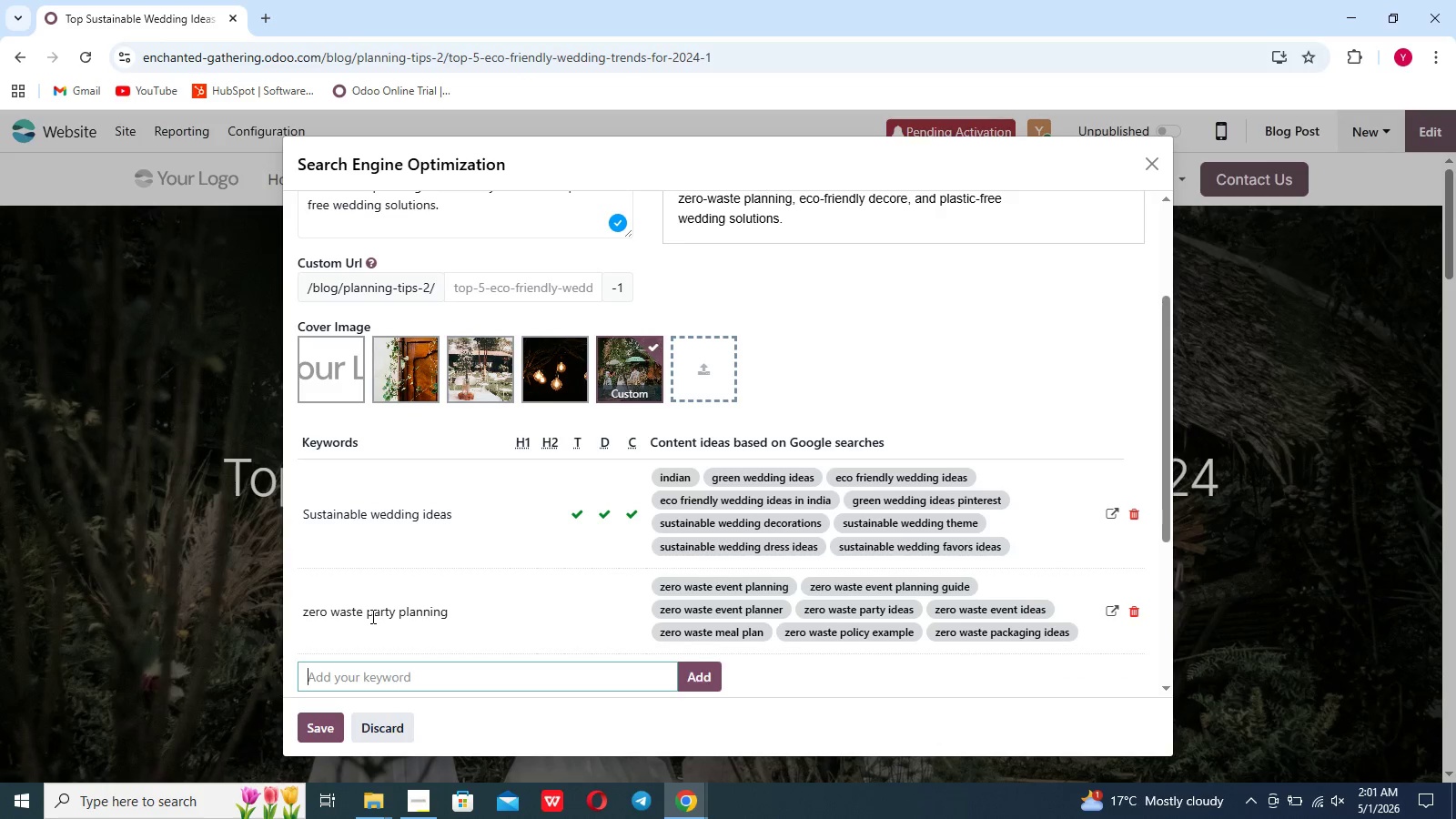 
type(eco-f)
key(Backspace)
type(friendly decore)
key(Backspace)
type( 2024)
 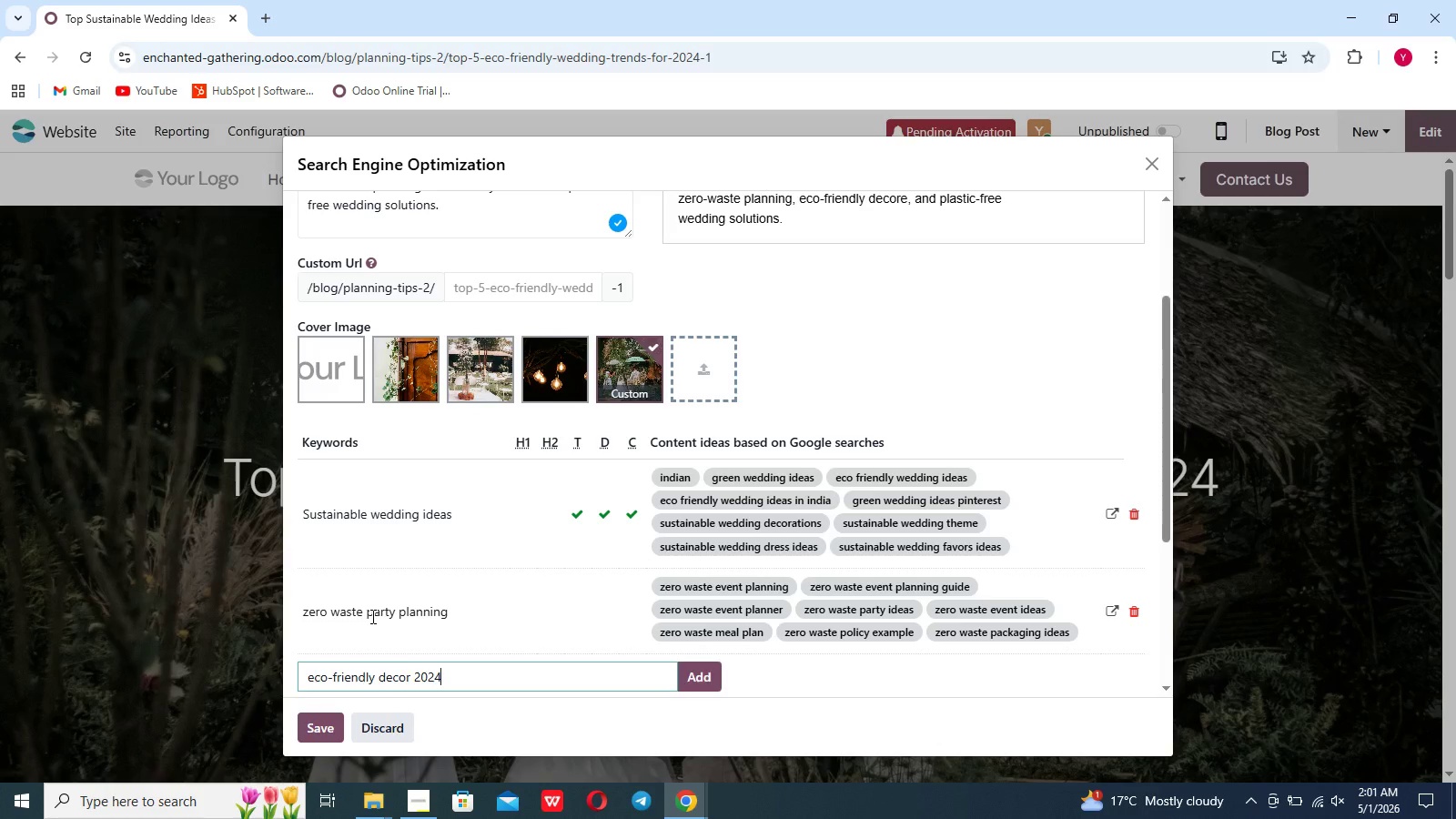 
key(Enter)
 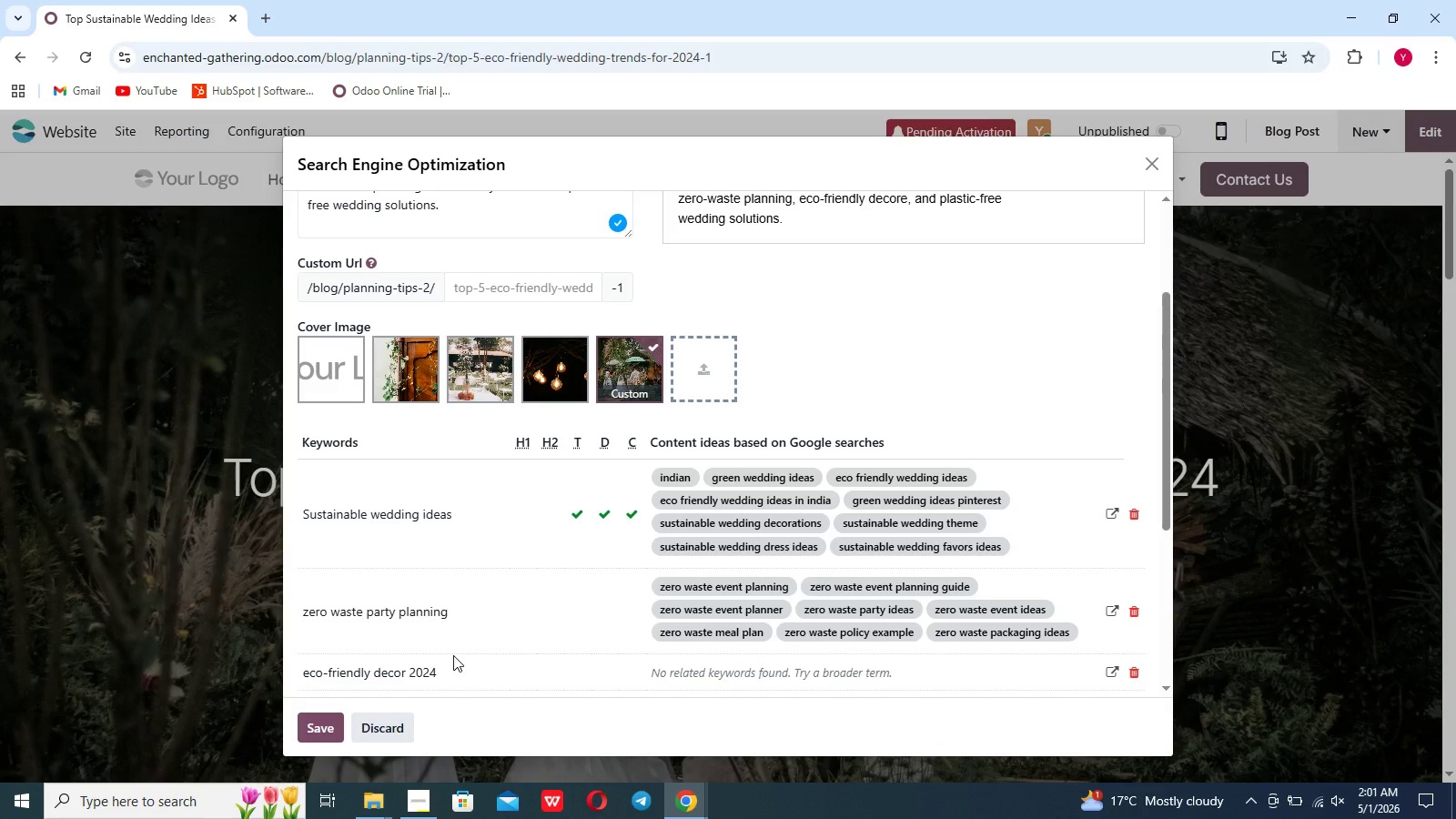 
scroll: coordinate [525, 601], scroll_direction: down, amount: 6.0
 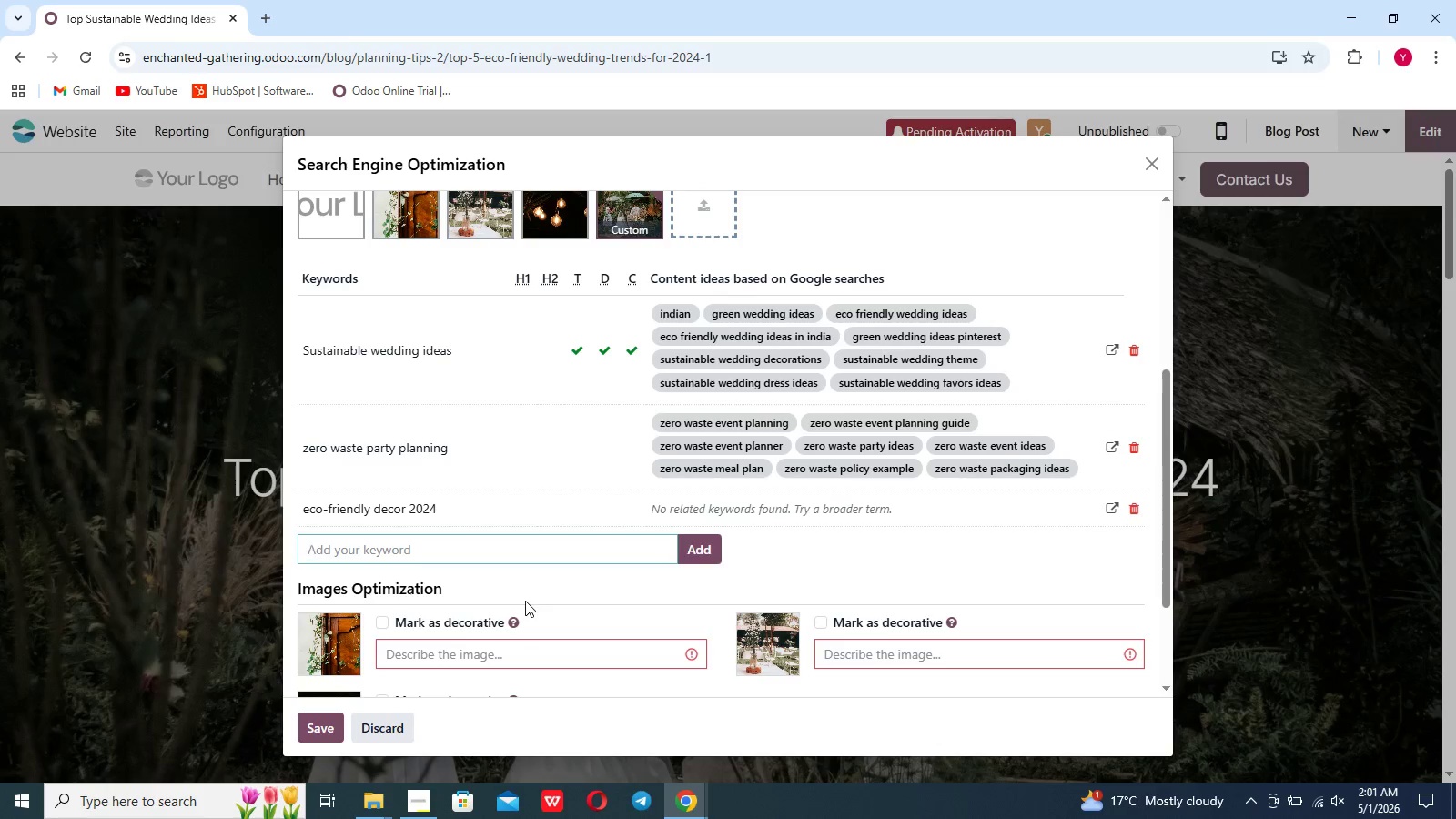 
scroll: coordinate [525, 601], scroll_direction: none, amount: 0.0
 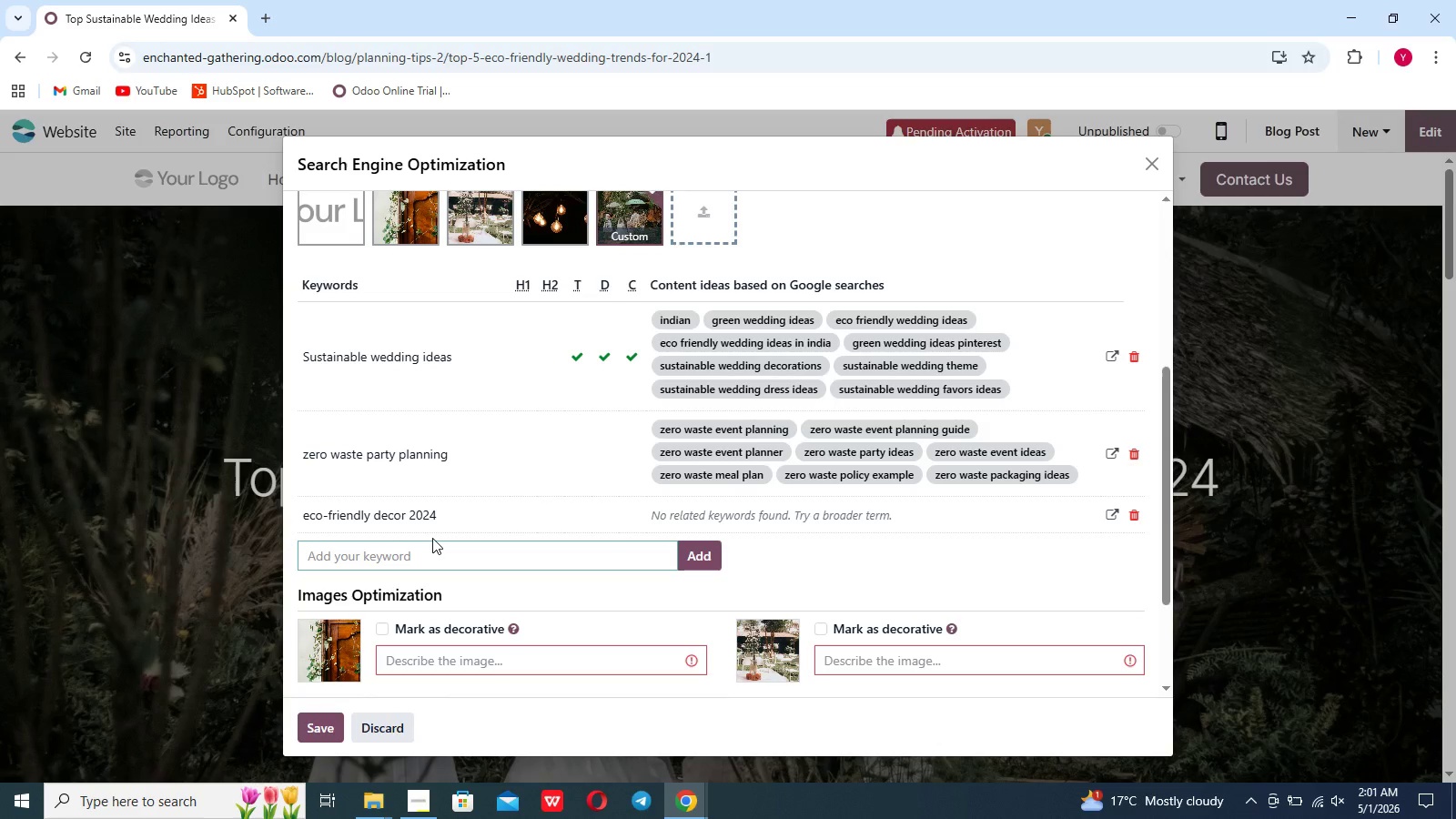 
wait(8.62)
 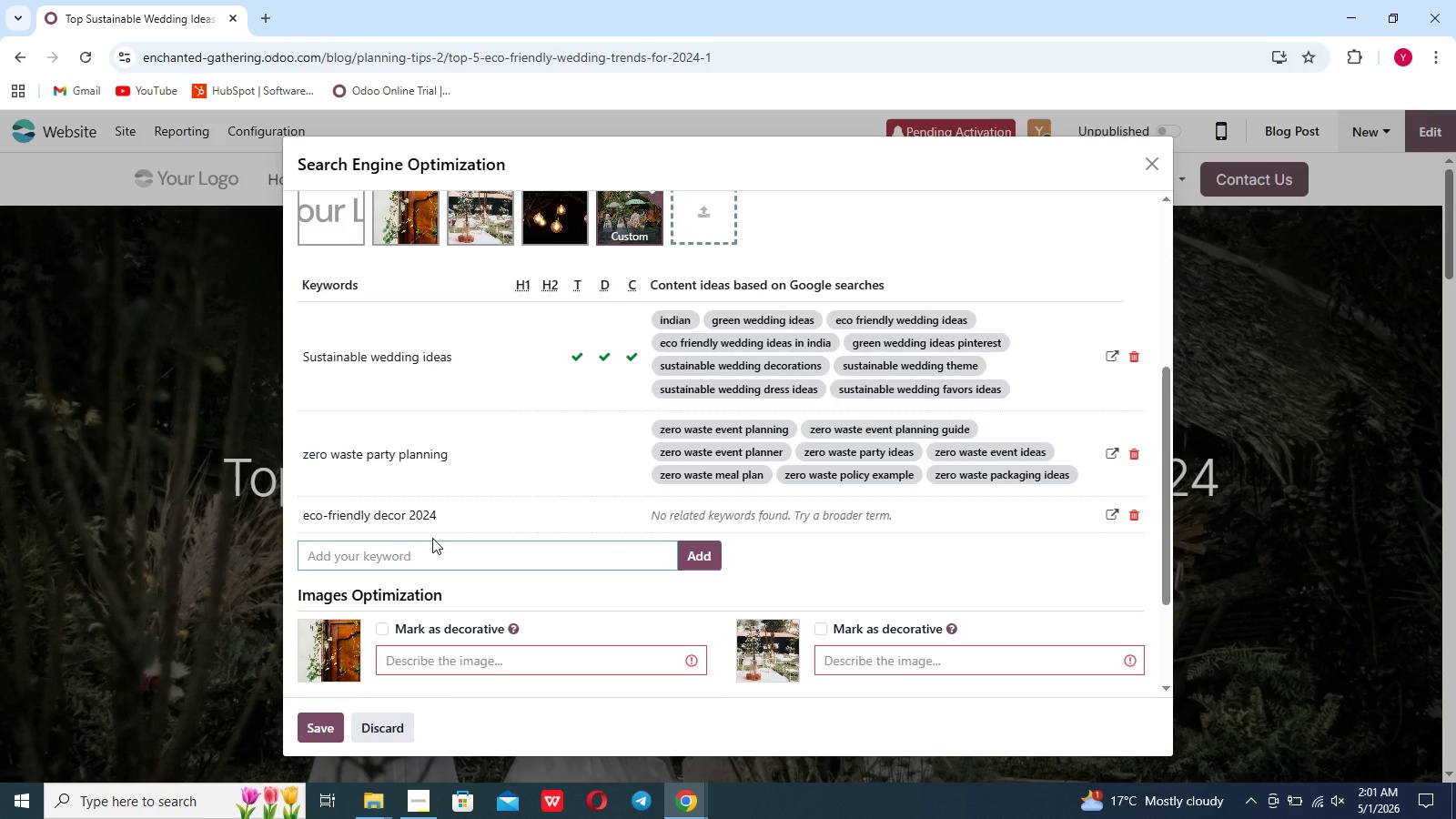 
left_click([1132, 509])
 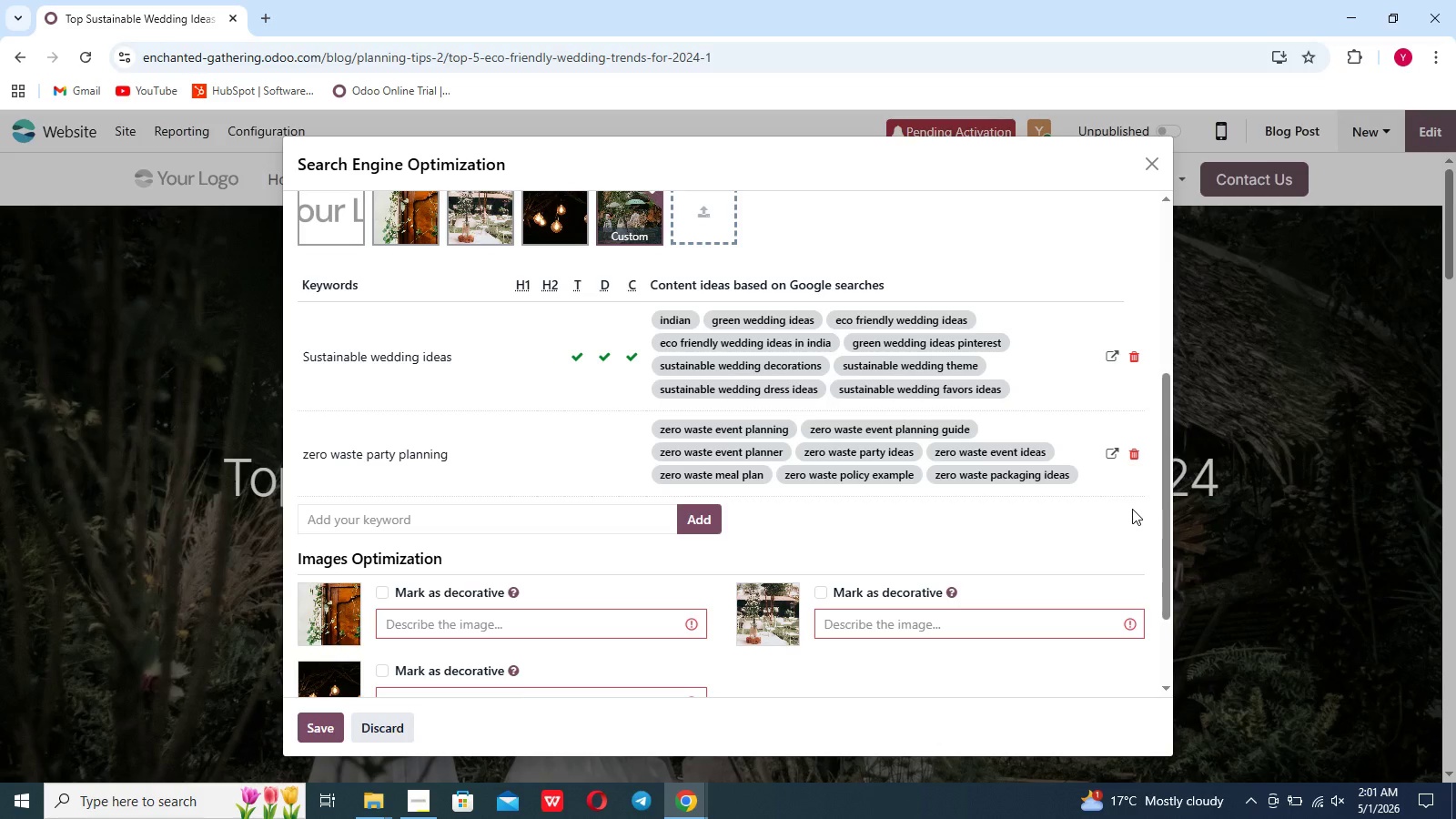 
type(plastic-free )
 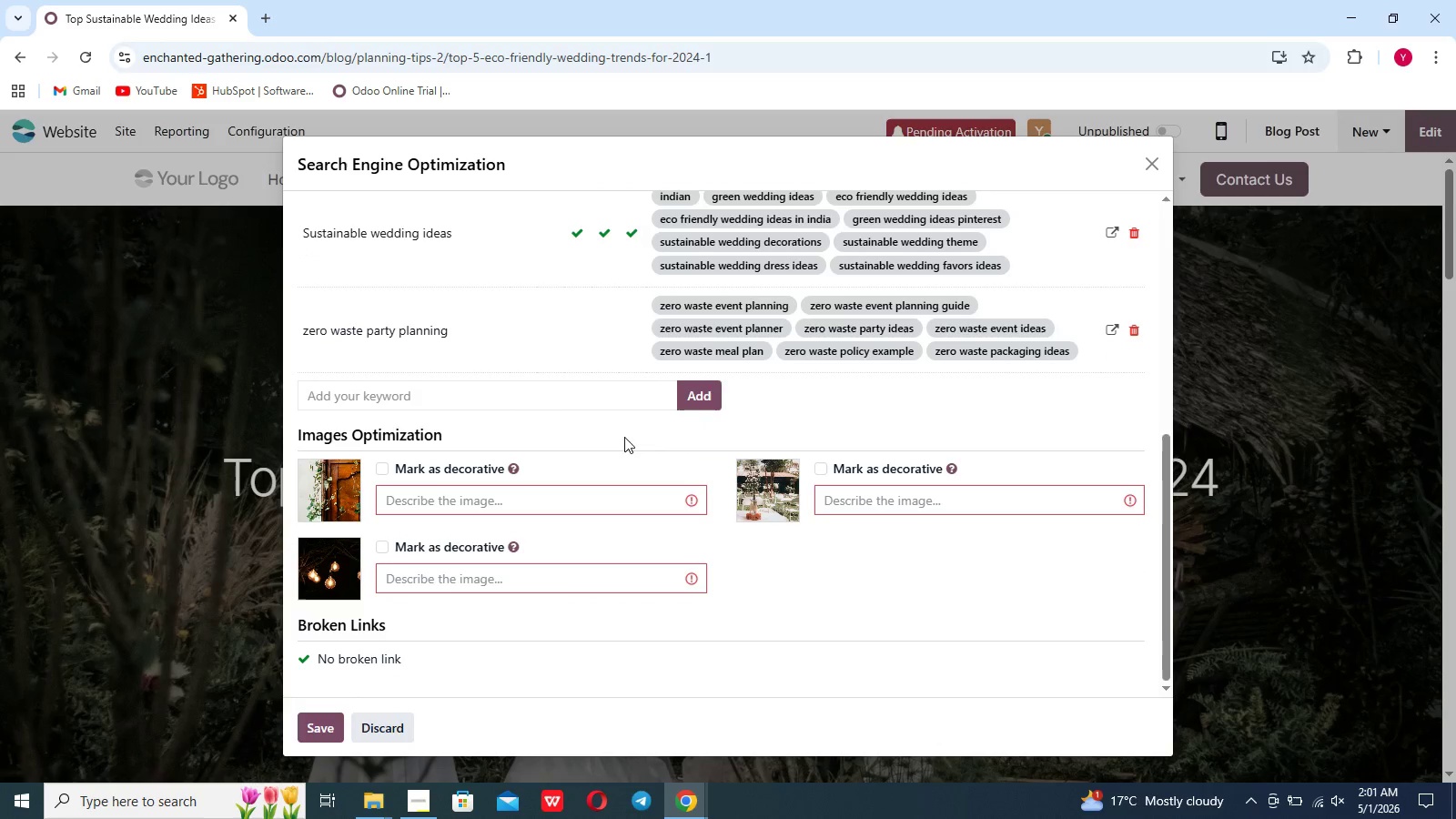 
left_click([589, 396])
 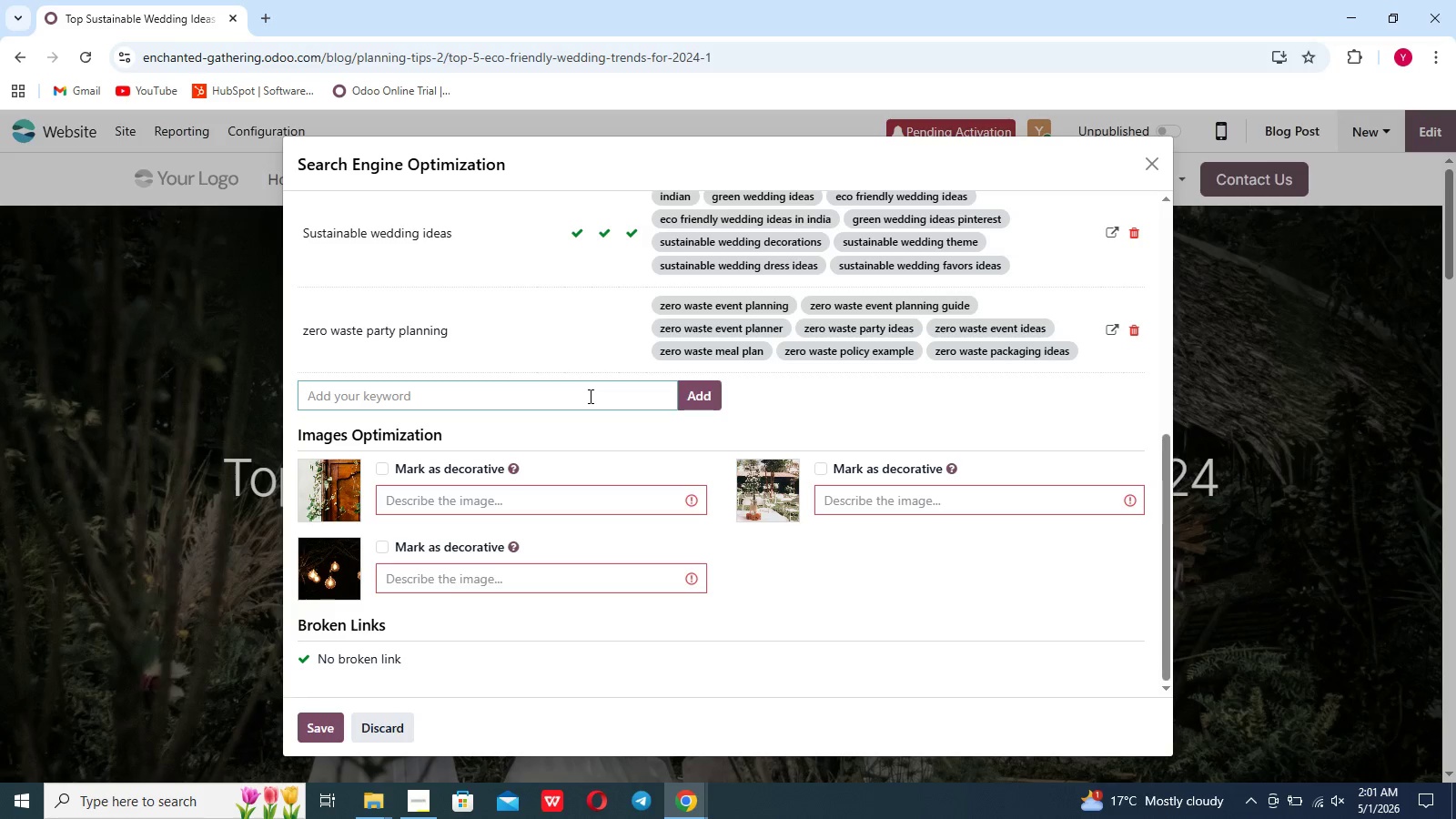 
type(plastic-free wedding)
 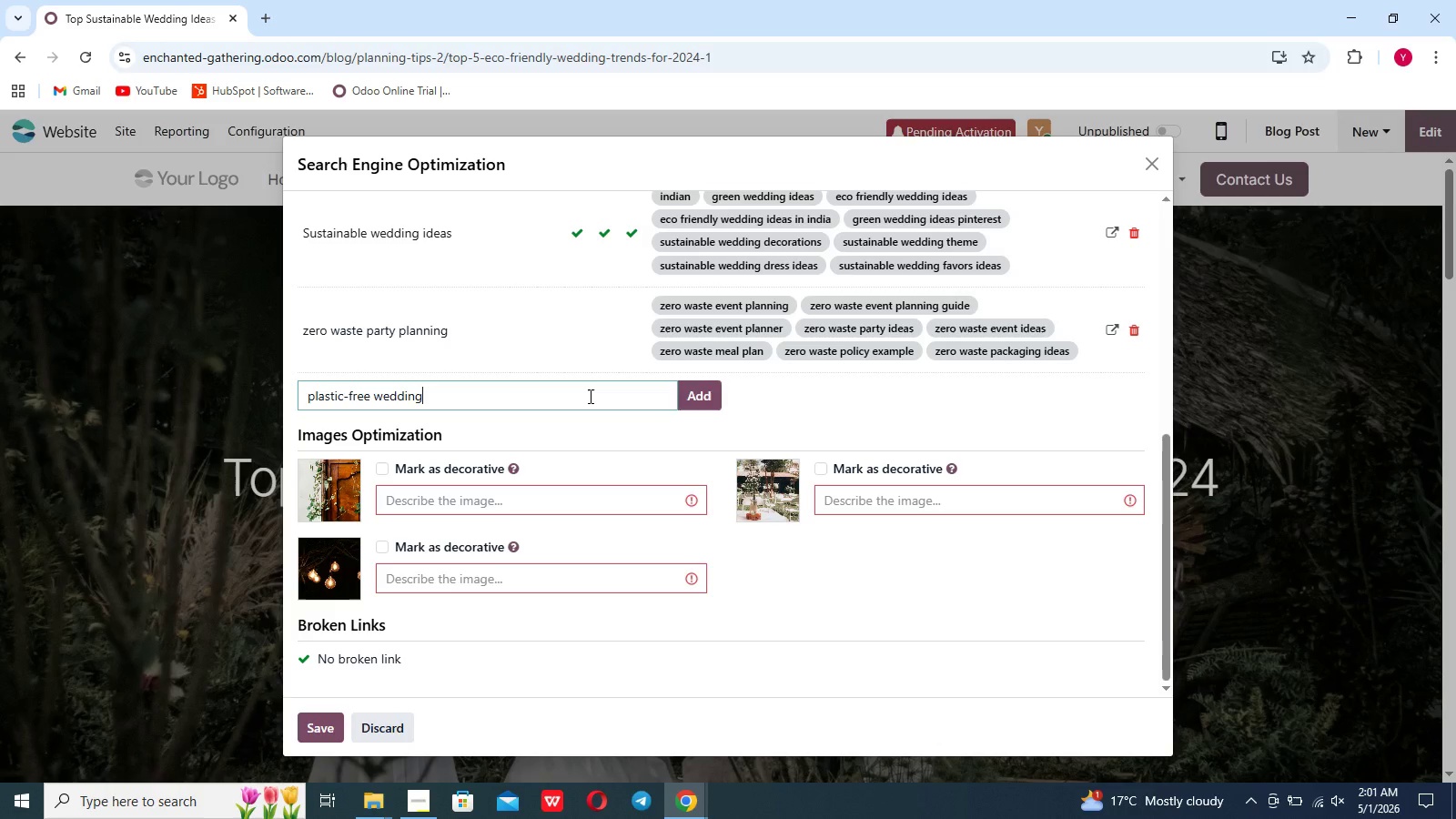 
key(Enter)
 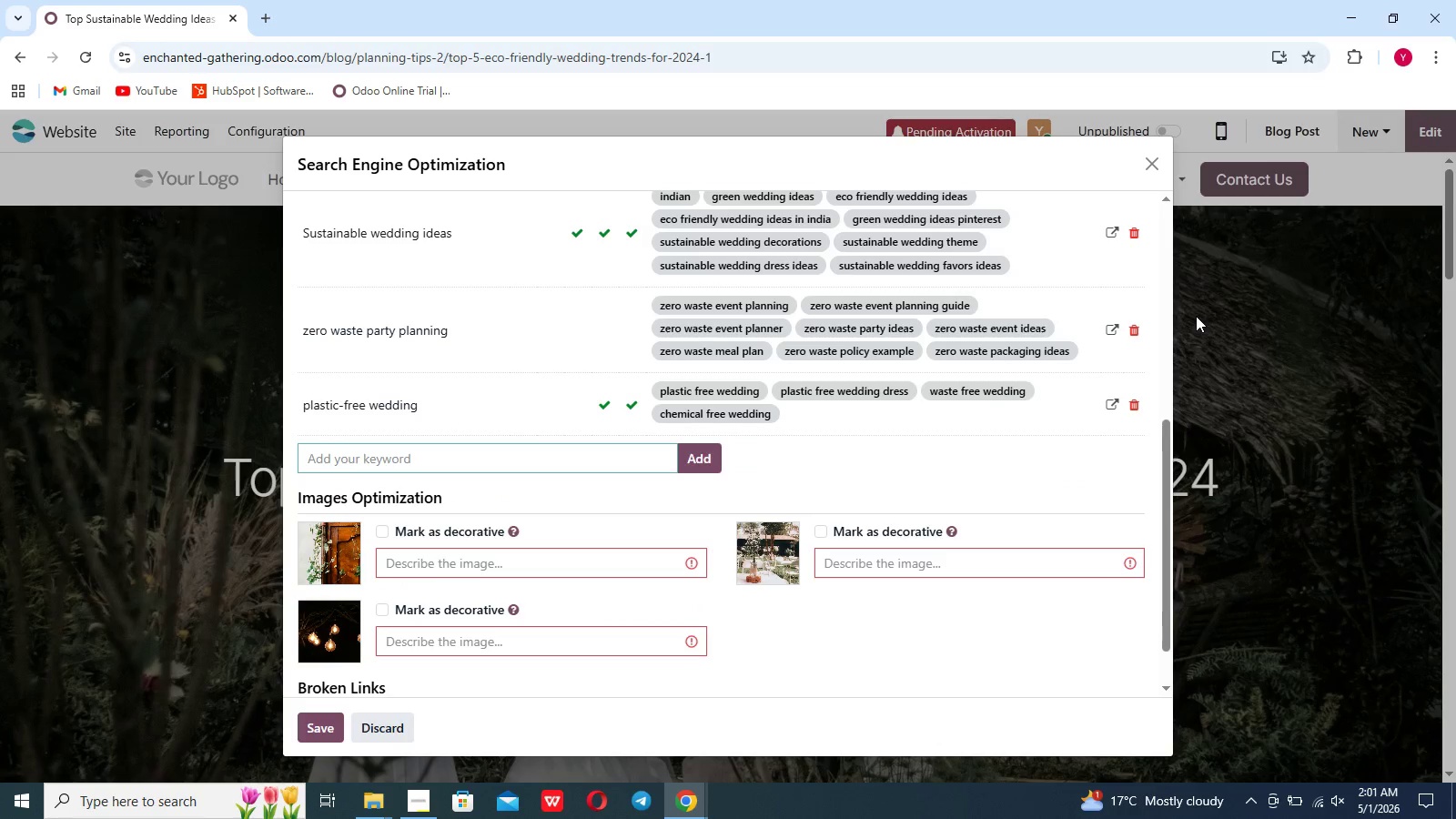 
left_click([1136, 332])
 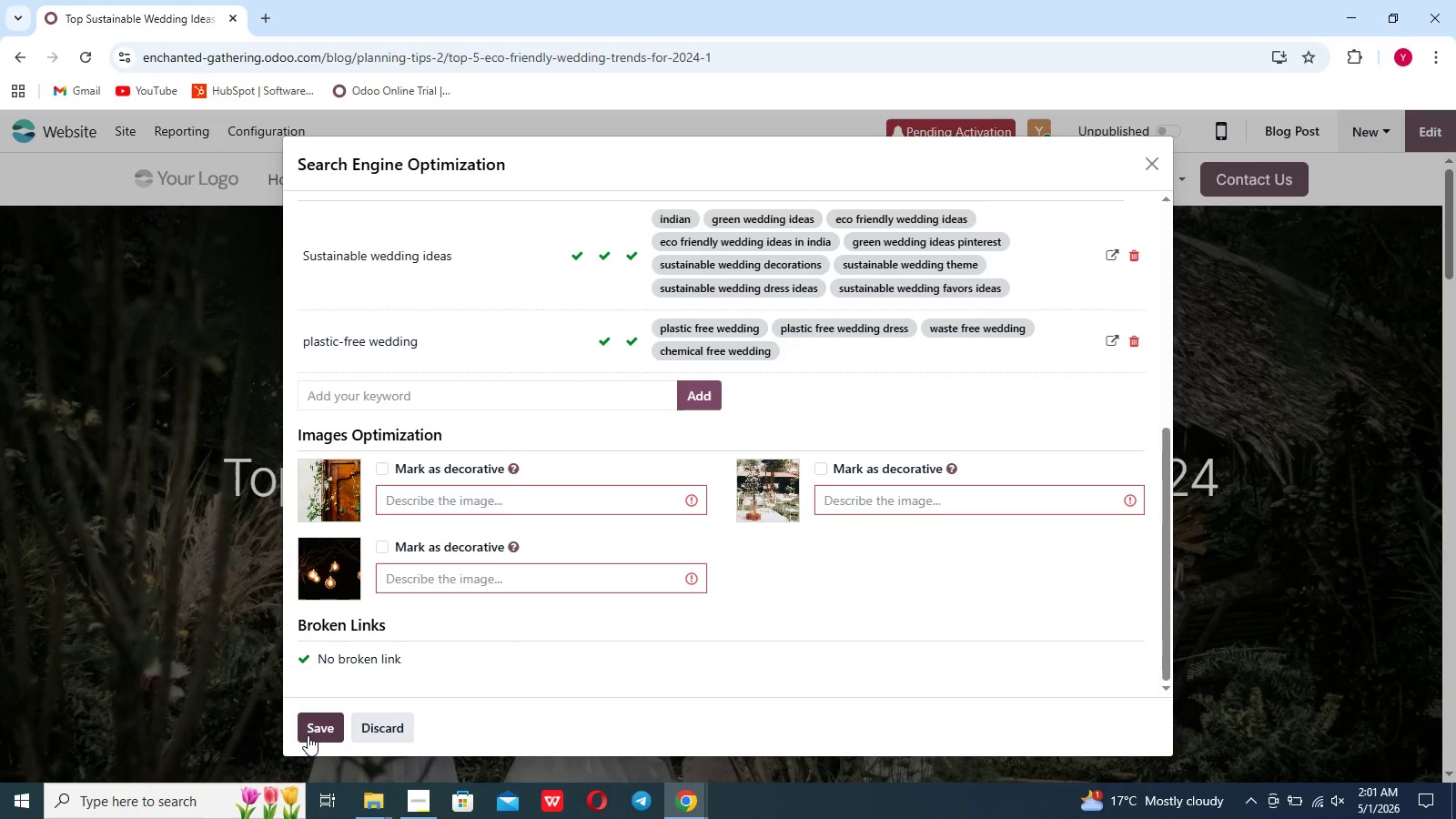 
left_click([311, 733])
 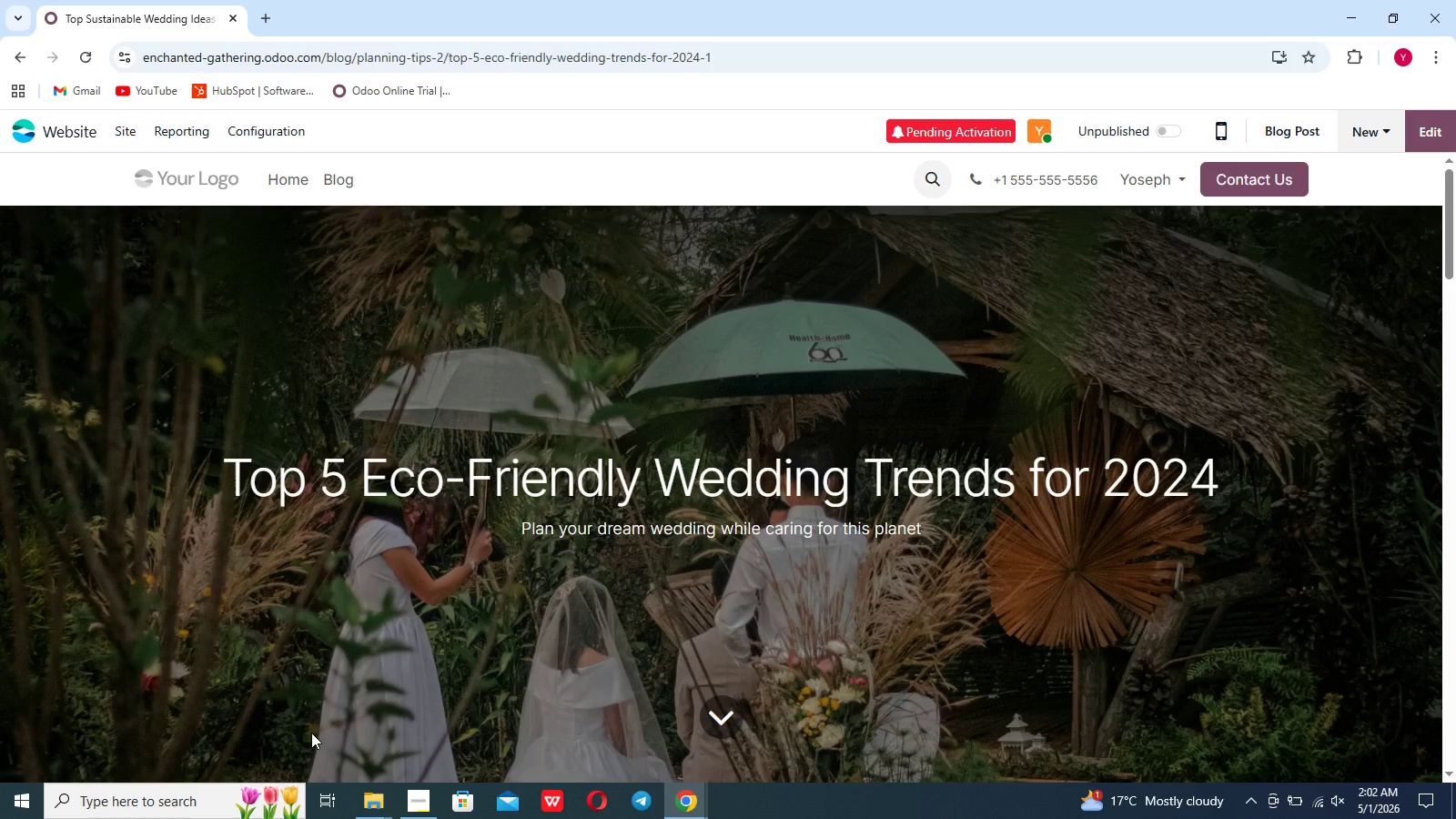 
wait(10.17)
 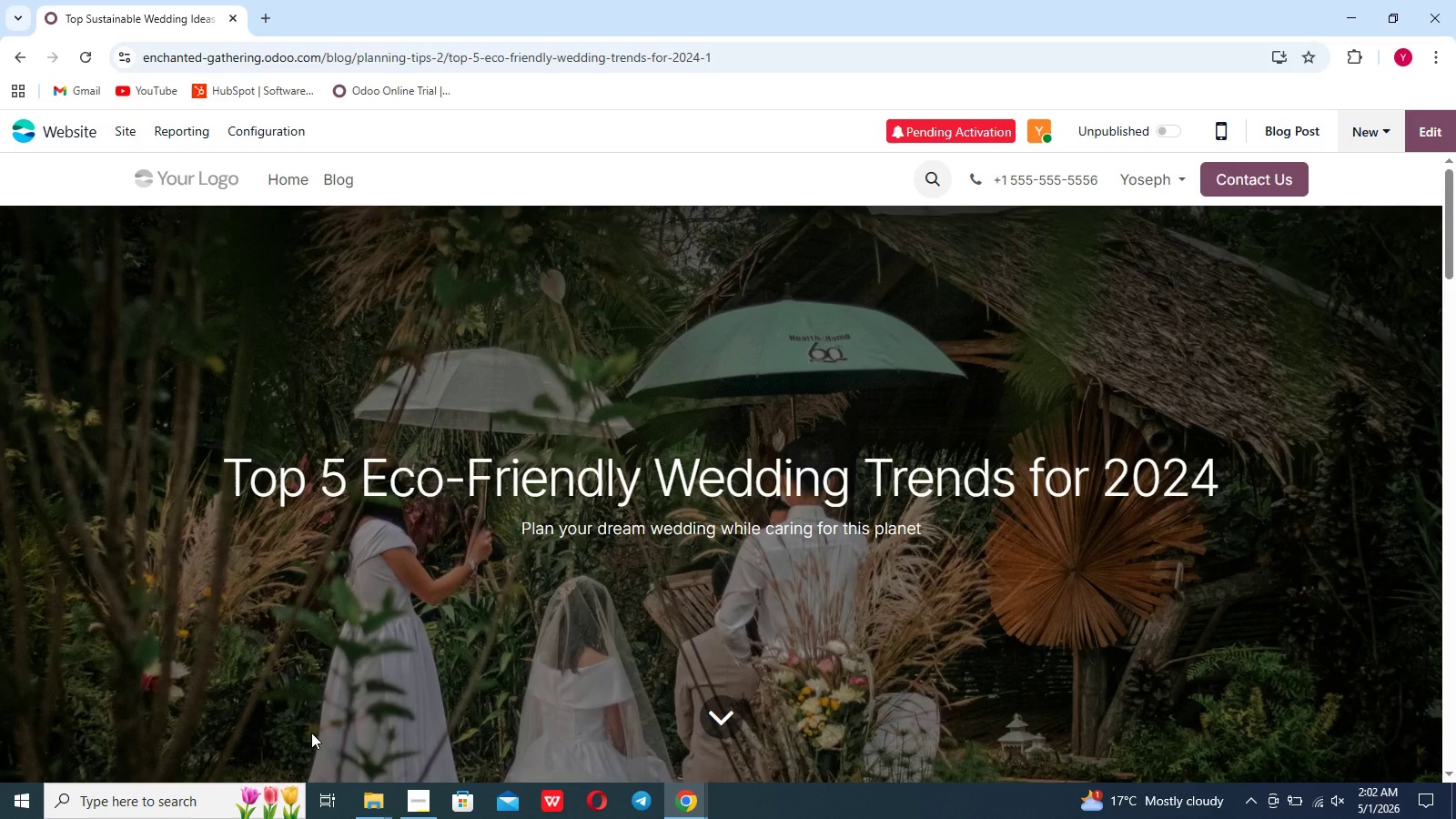 
left_click([1282, 122])
 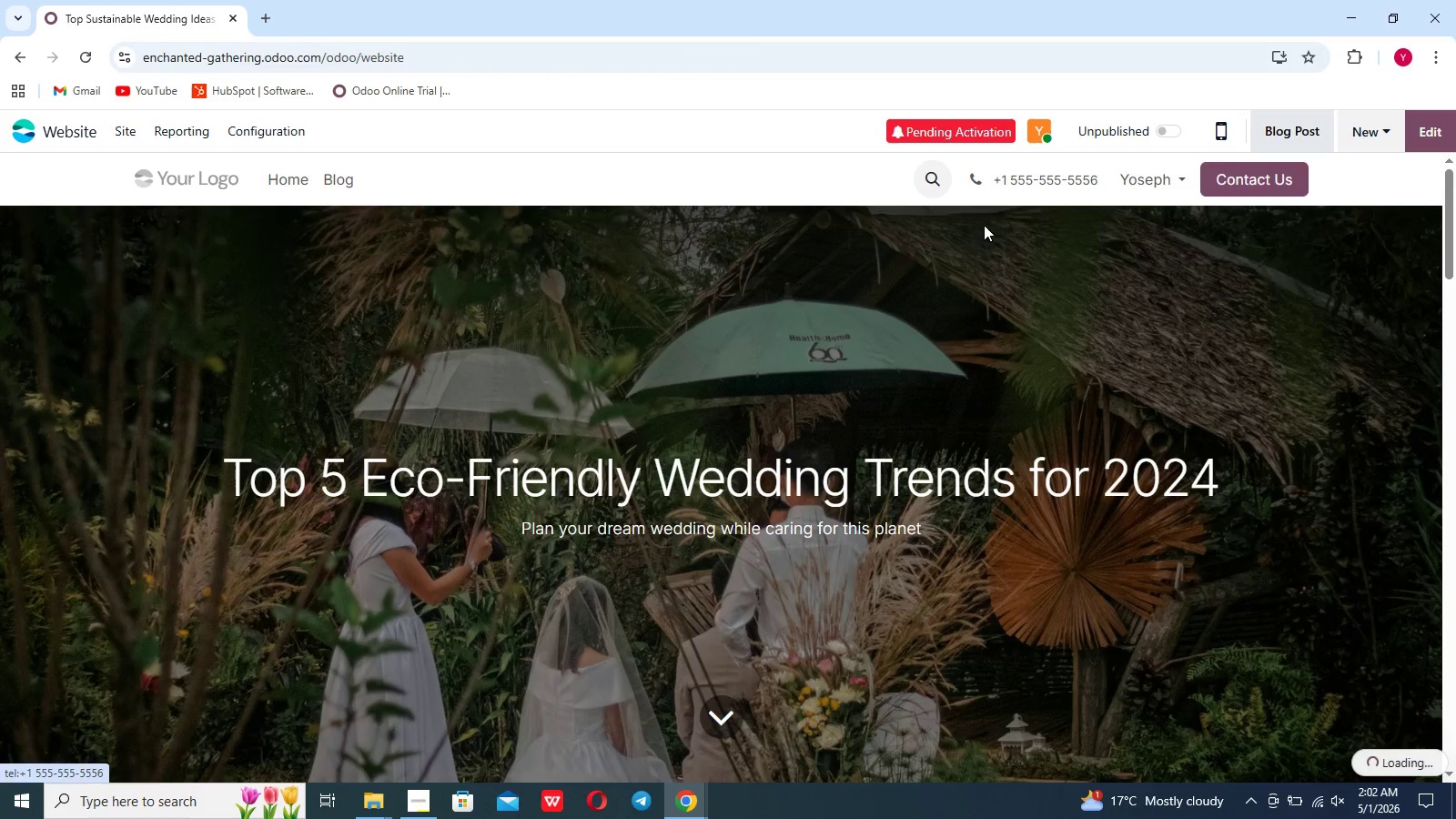 
mouse_move([730, 213])
 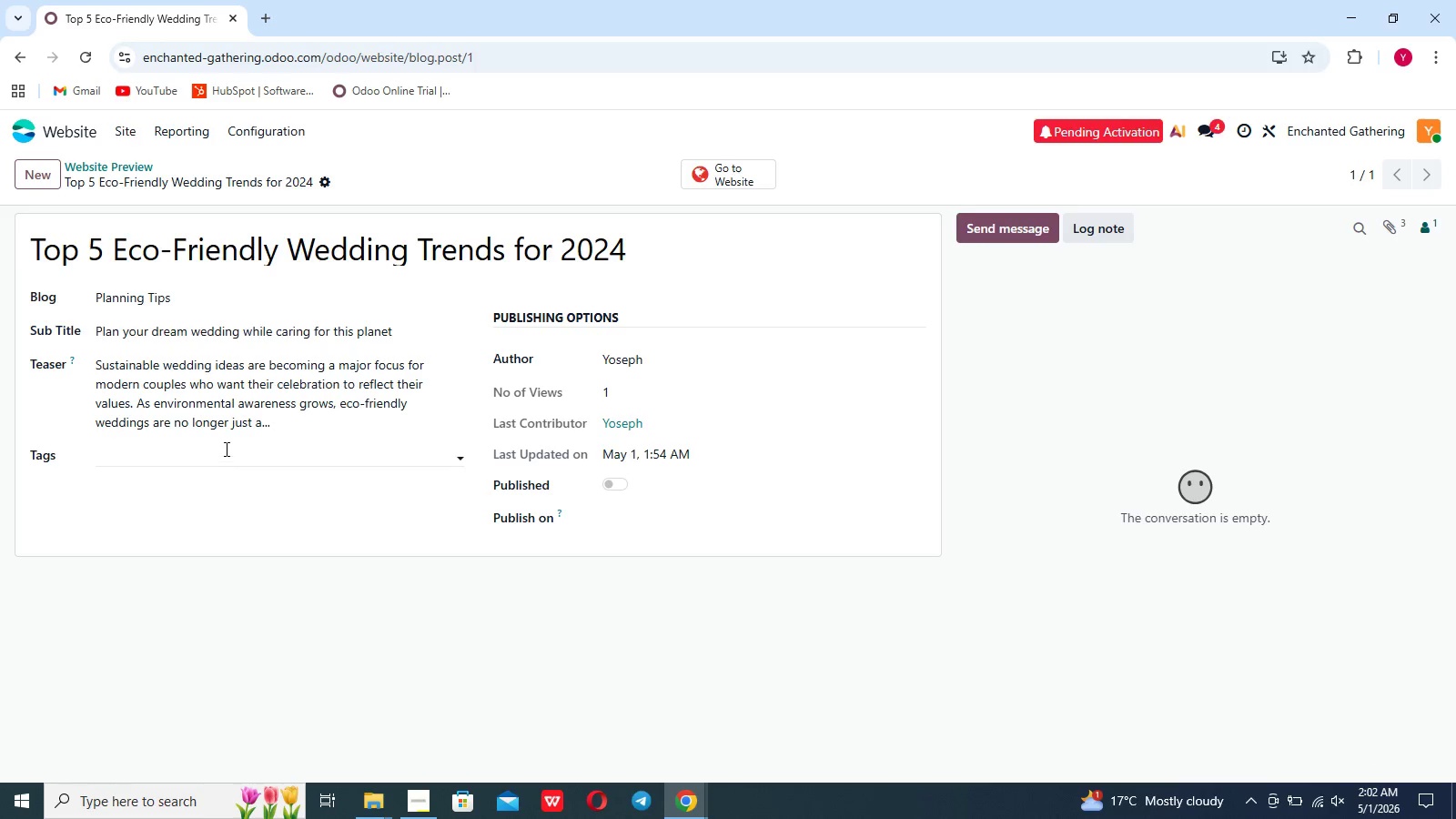 
left_click([225, 449])
 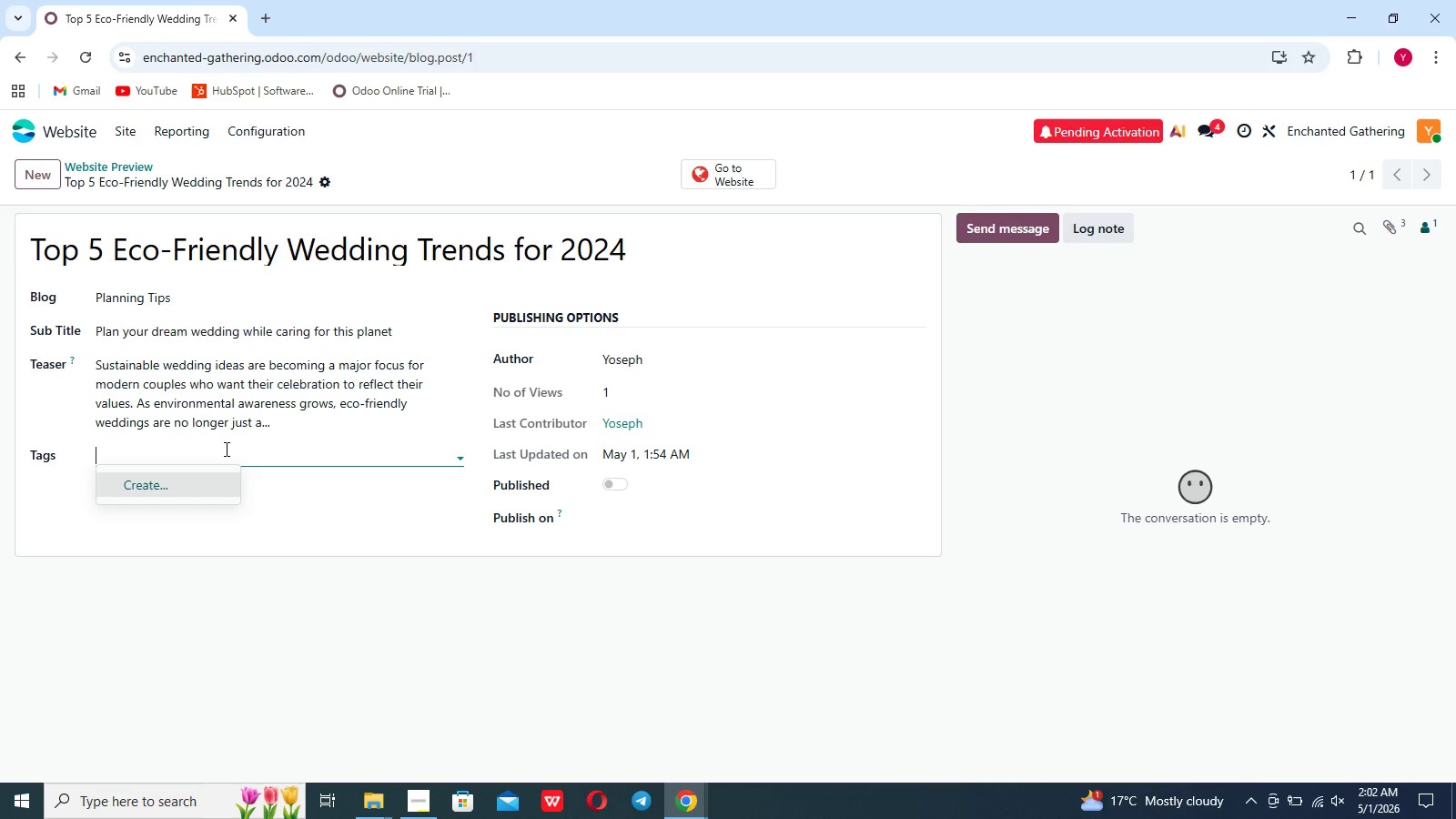 
type(Sustainabilty)
 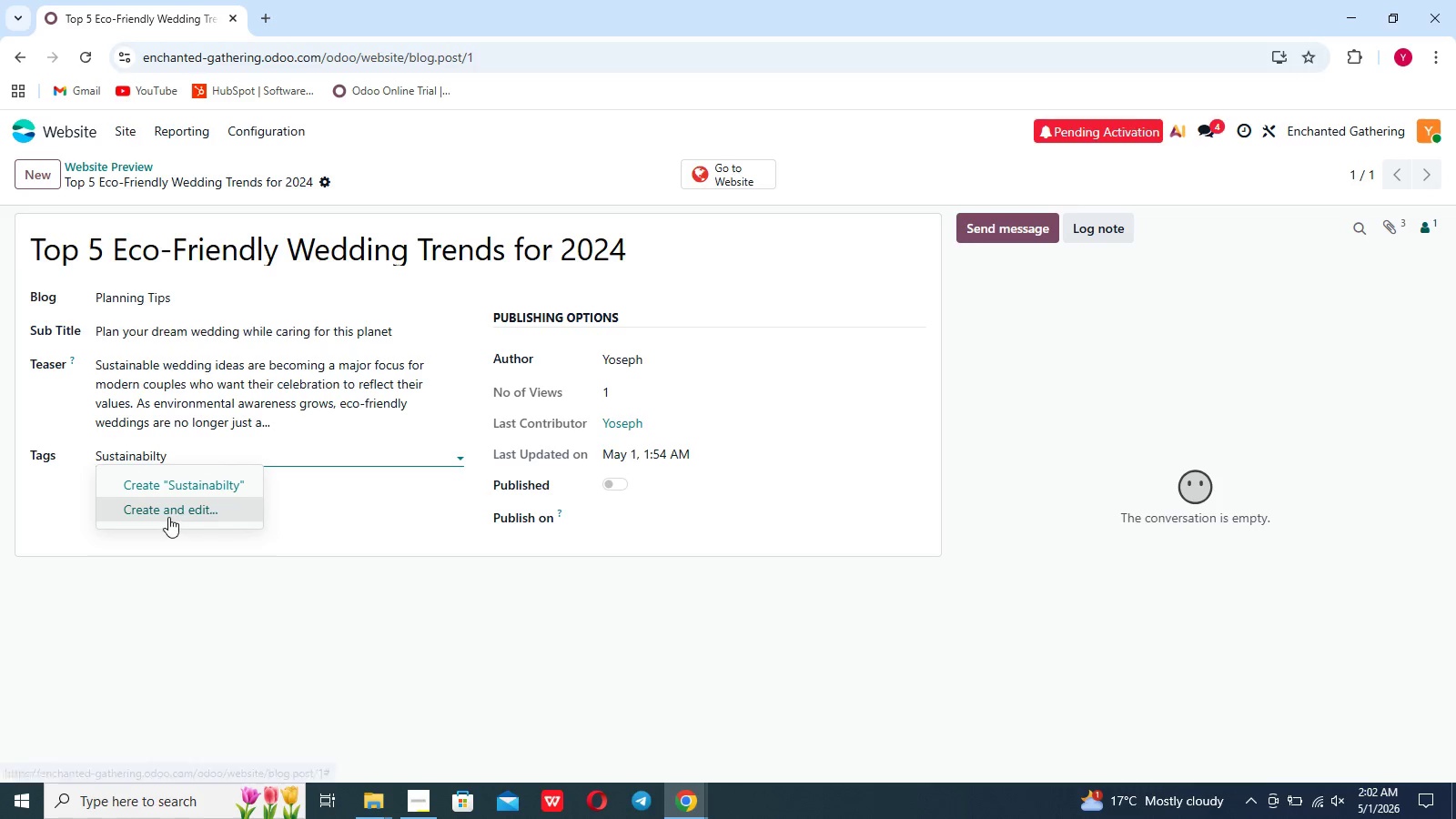 
left_click([180, 486])
 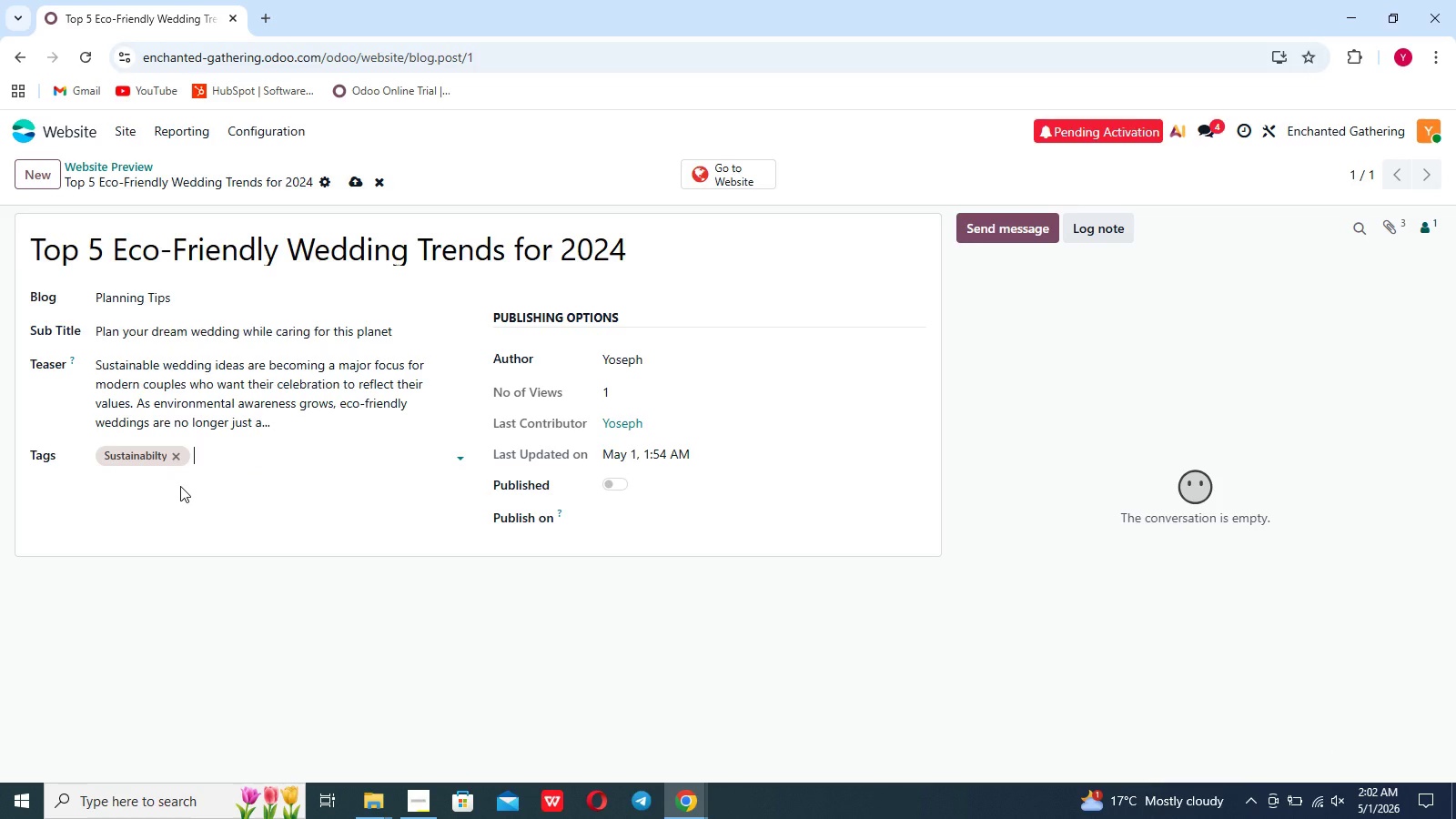 
type(zs)
key(Backspace)
type(ero easte)
key(Backspace)
key(Backspace)
key(Backspace)
key(Backspace)
key(Backspace)
type(waste)
 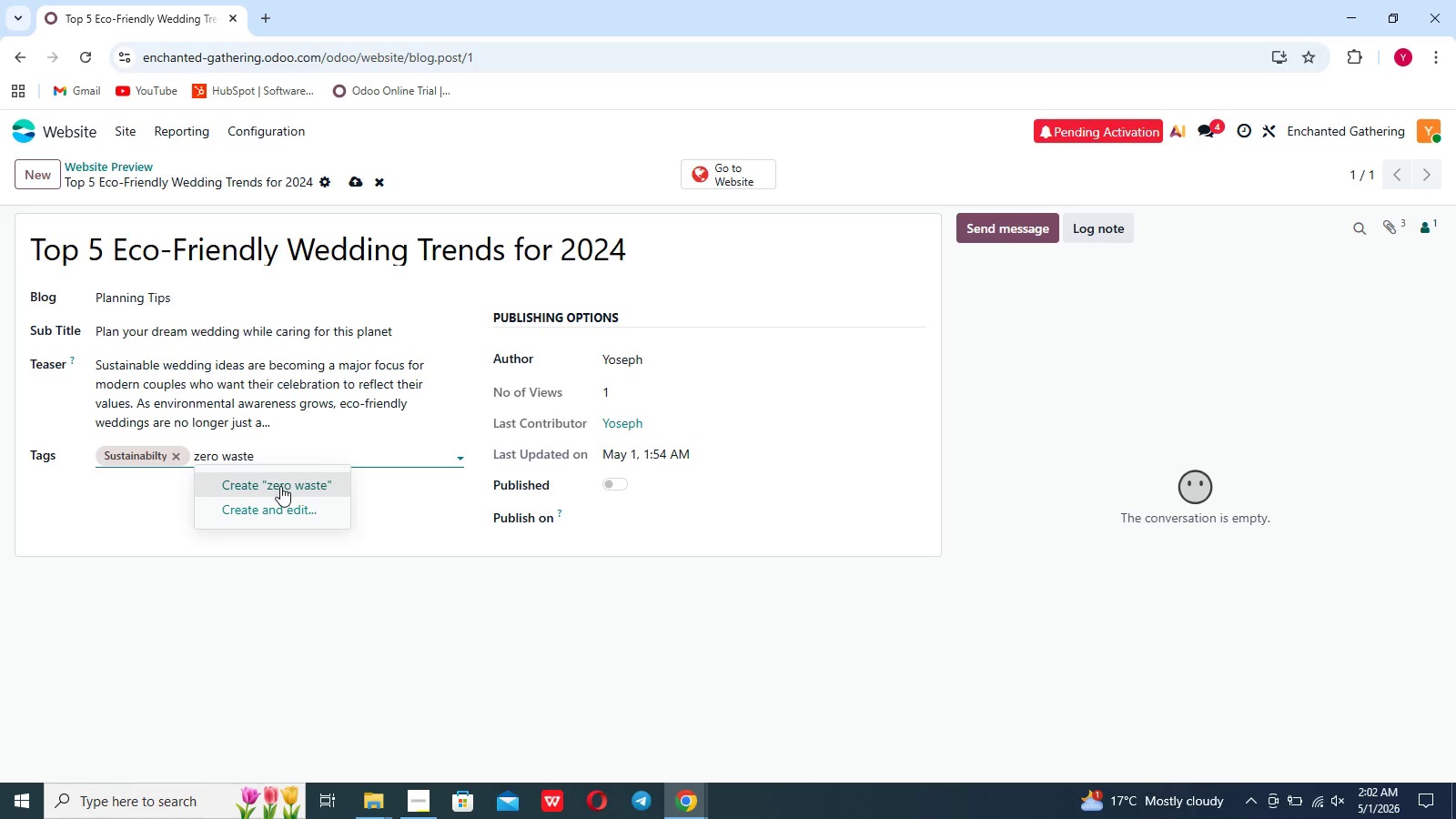 
left_click([280, 486])
 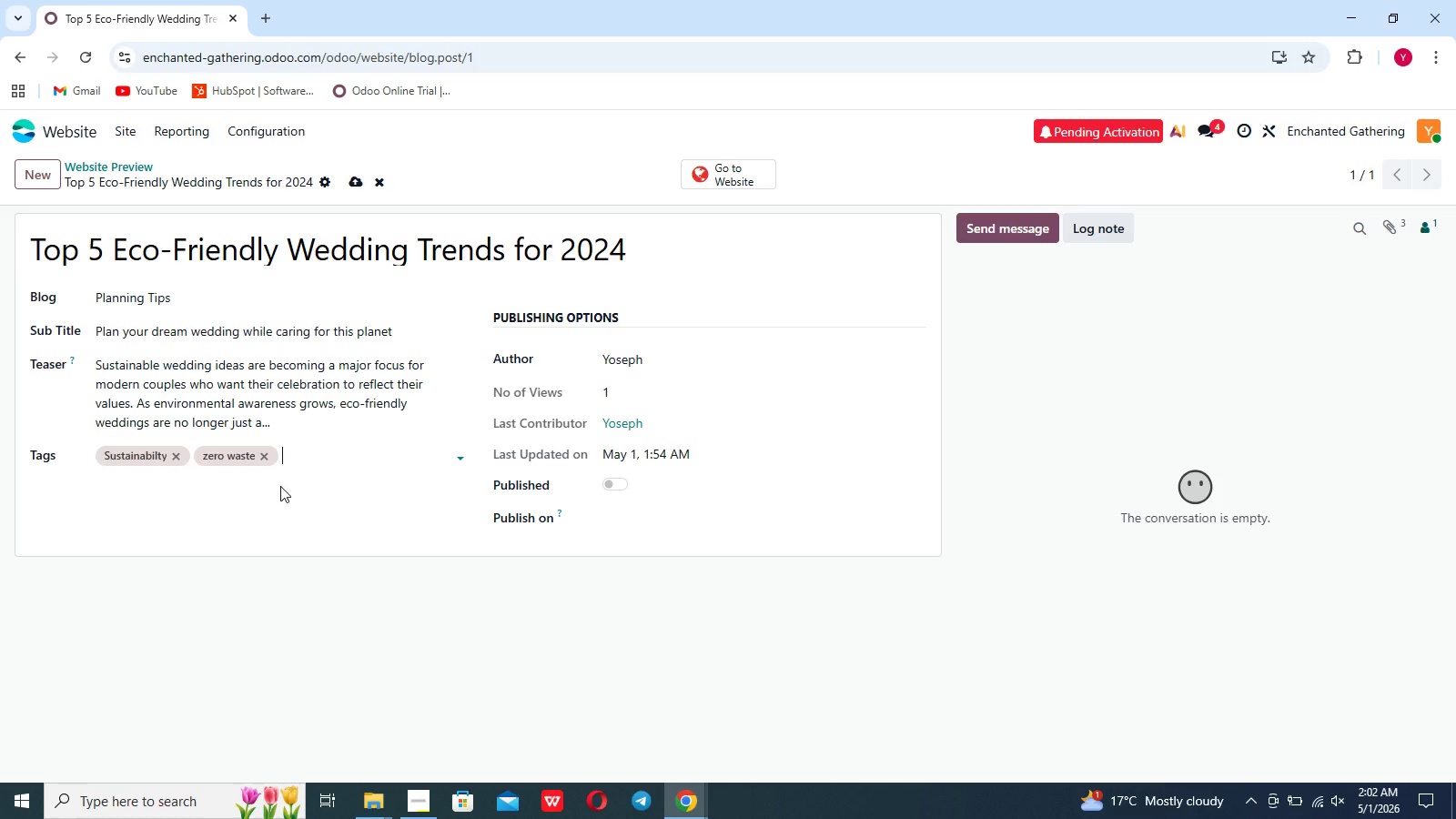 
type(decor trend)
 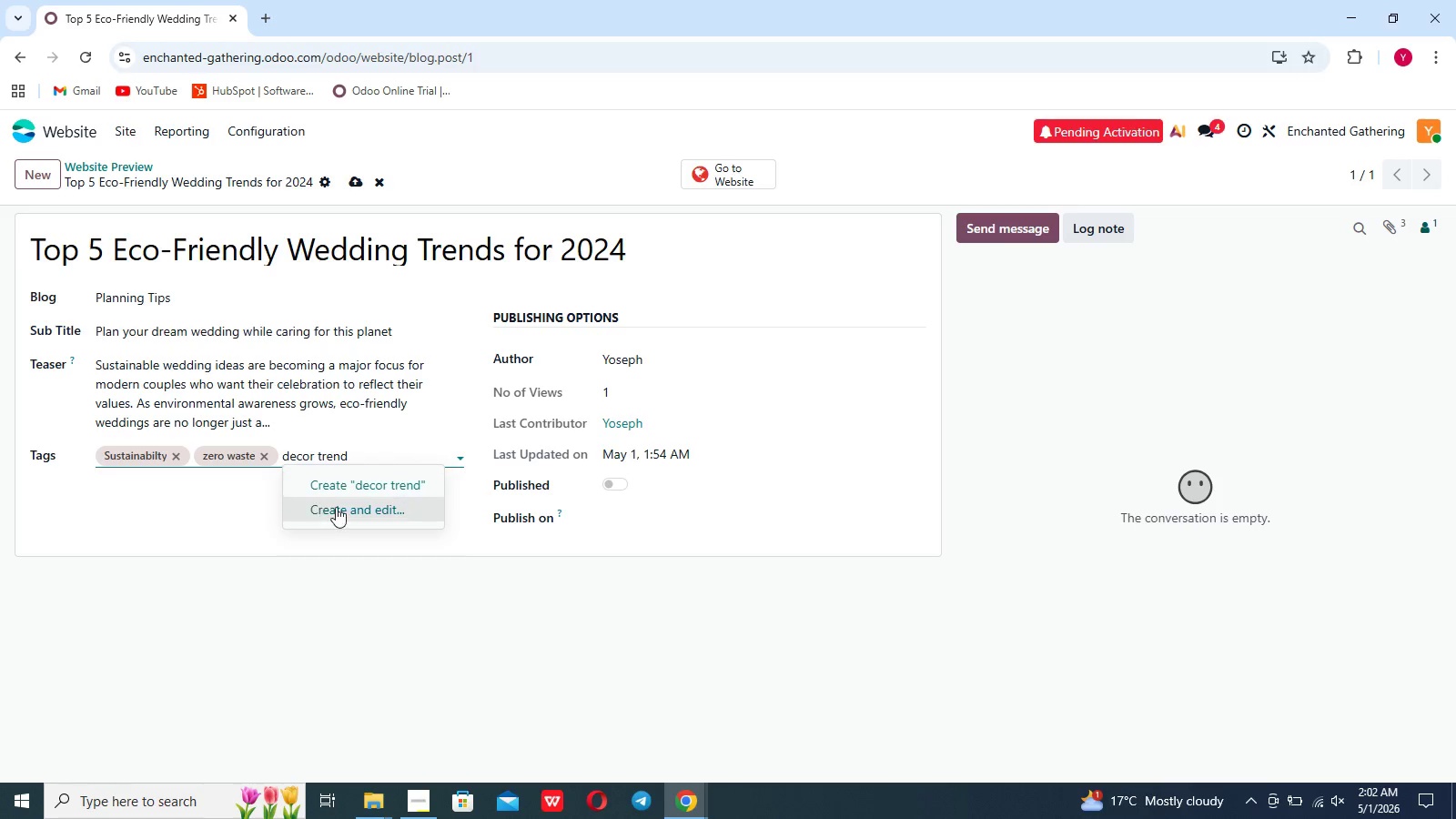 
key(S)
 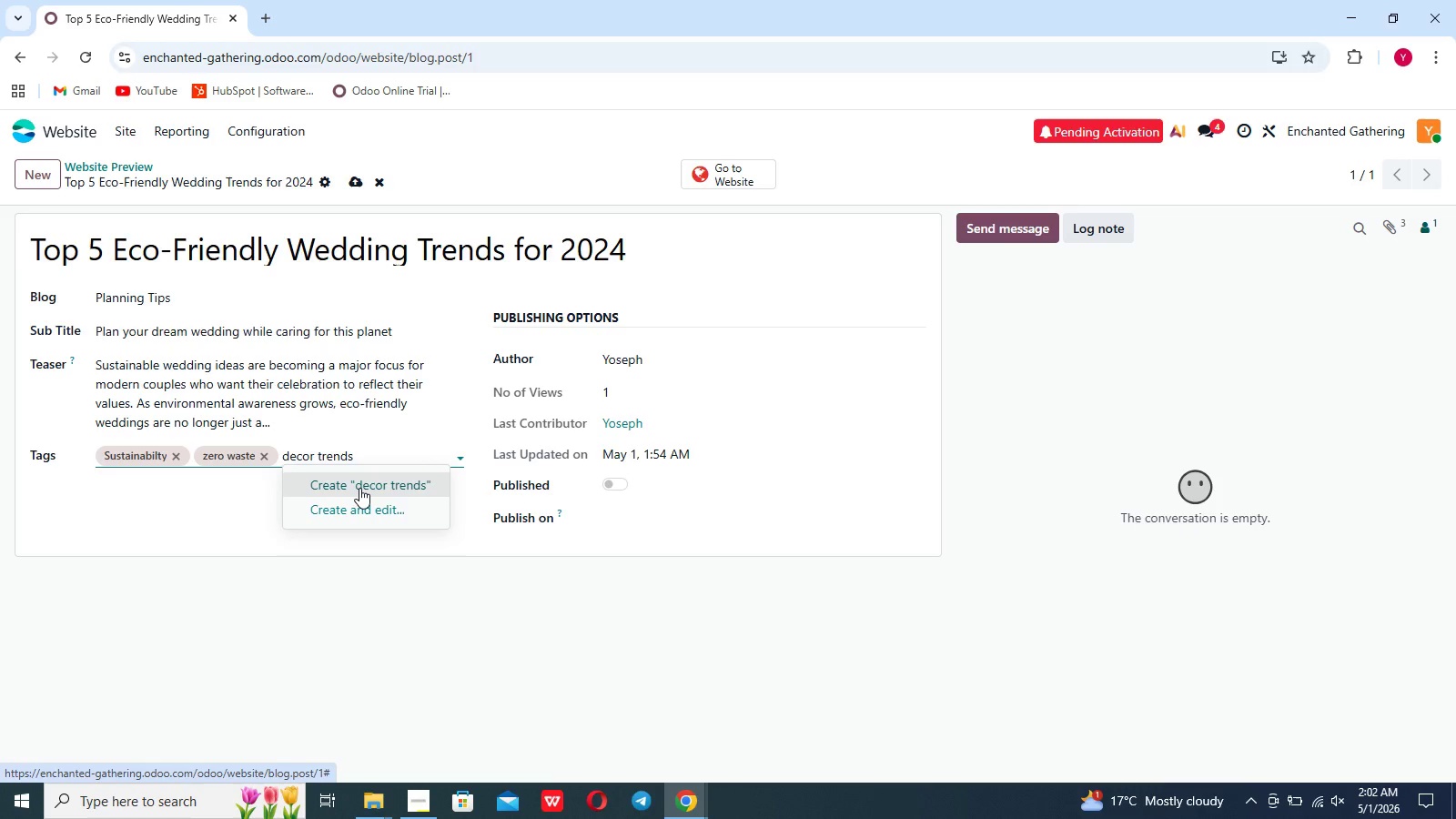 
left_click([359, 488])
 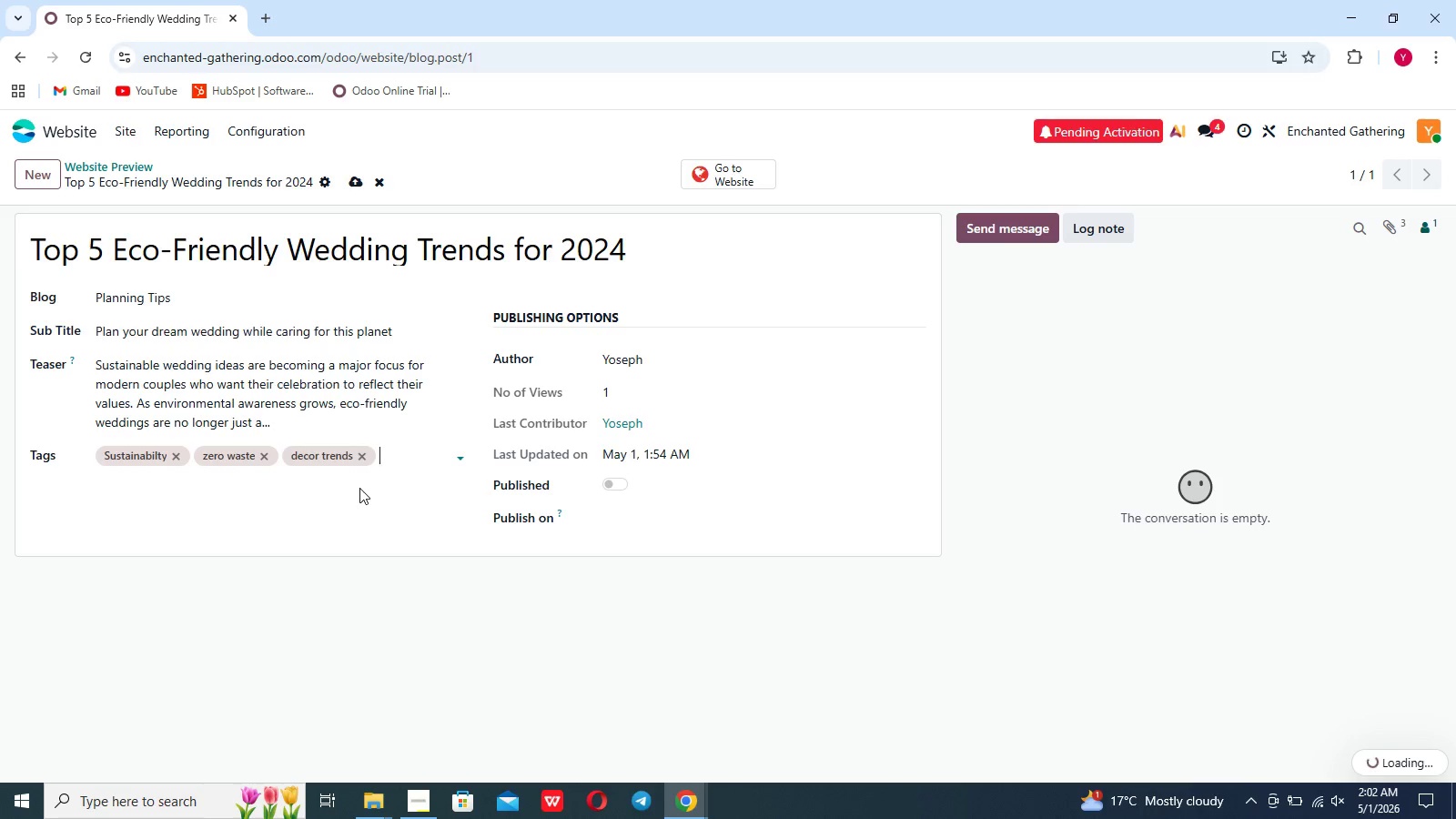 
type(micro )
key(Backspace)
type(-wee)
key(Backspace)
type(ddingd)
 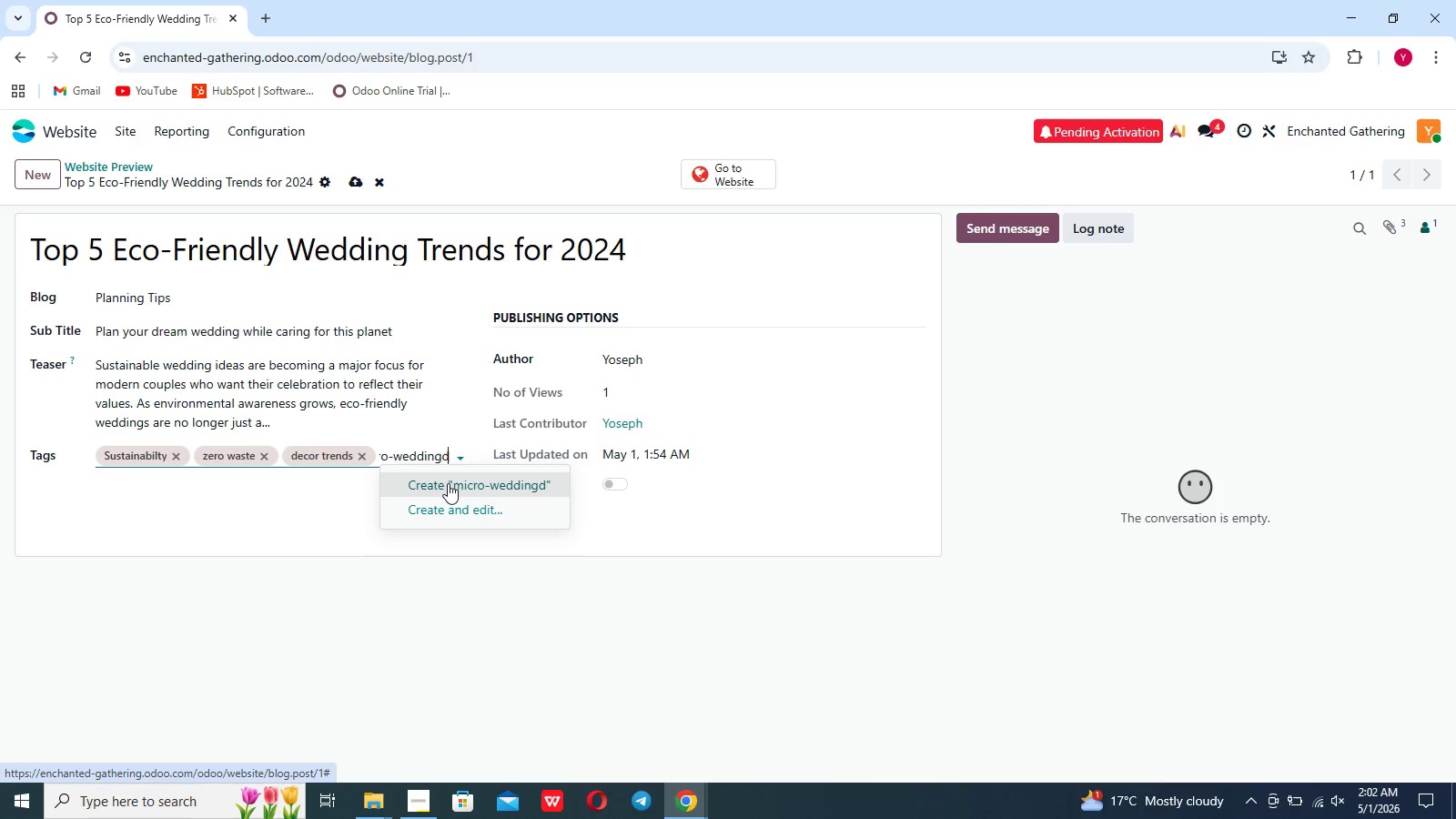 
key(Backspace)
 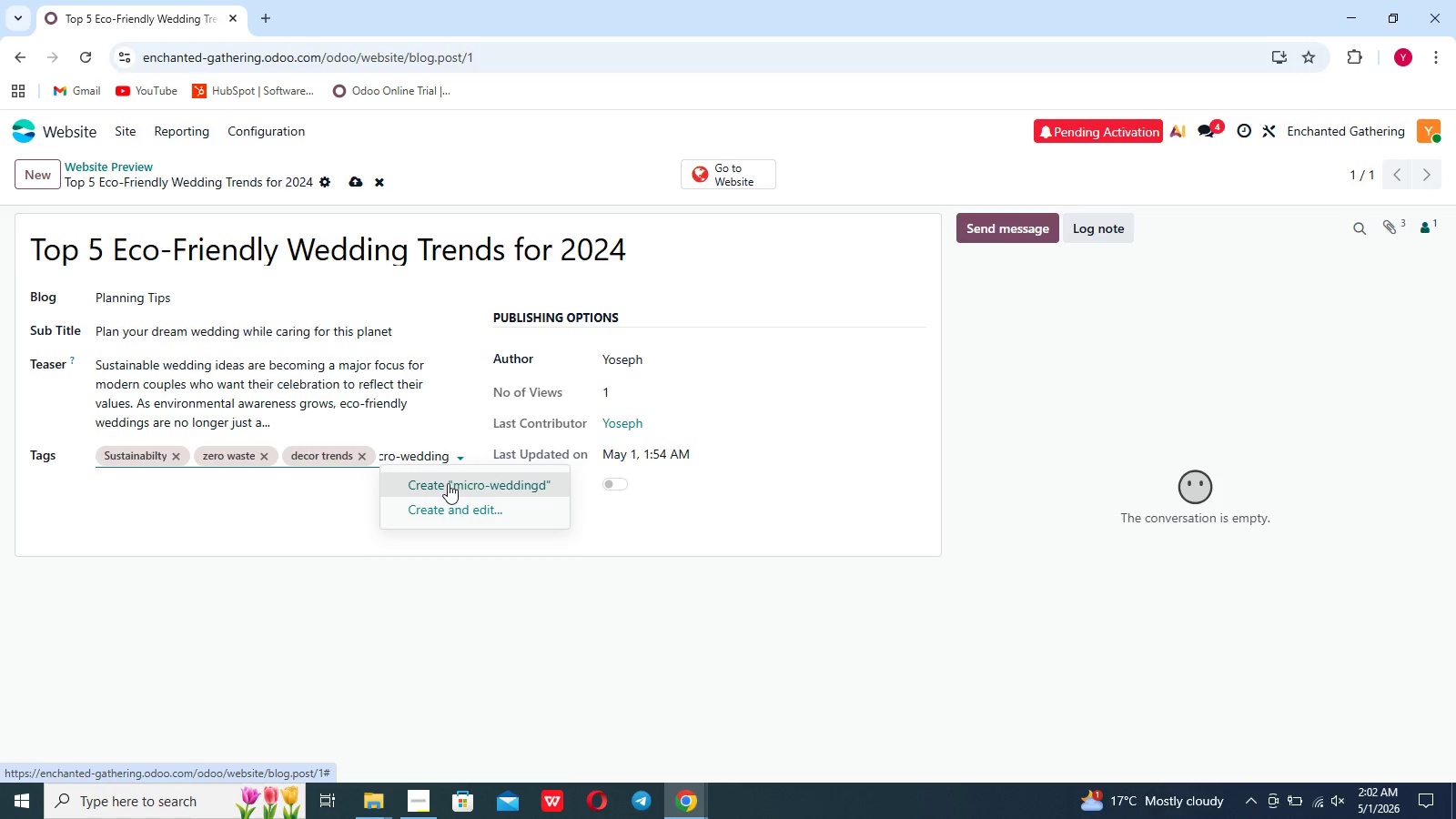 
key(S)
 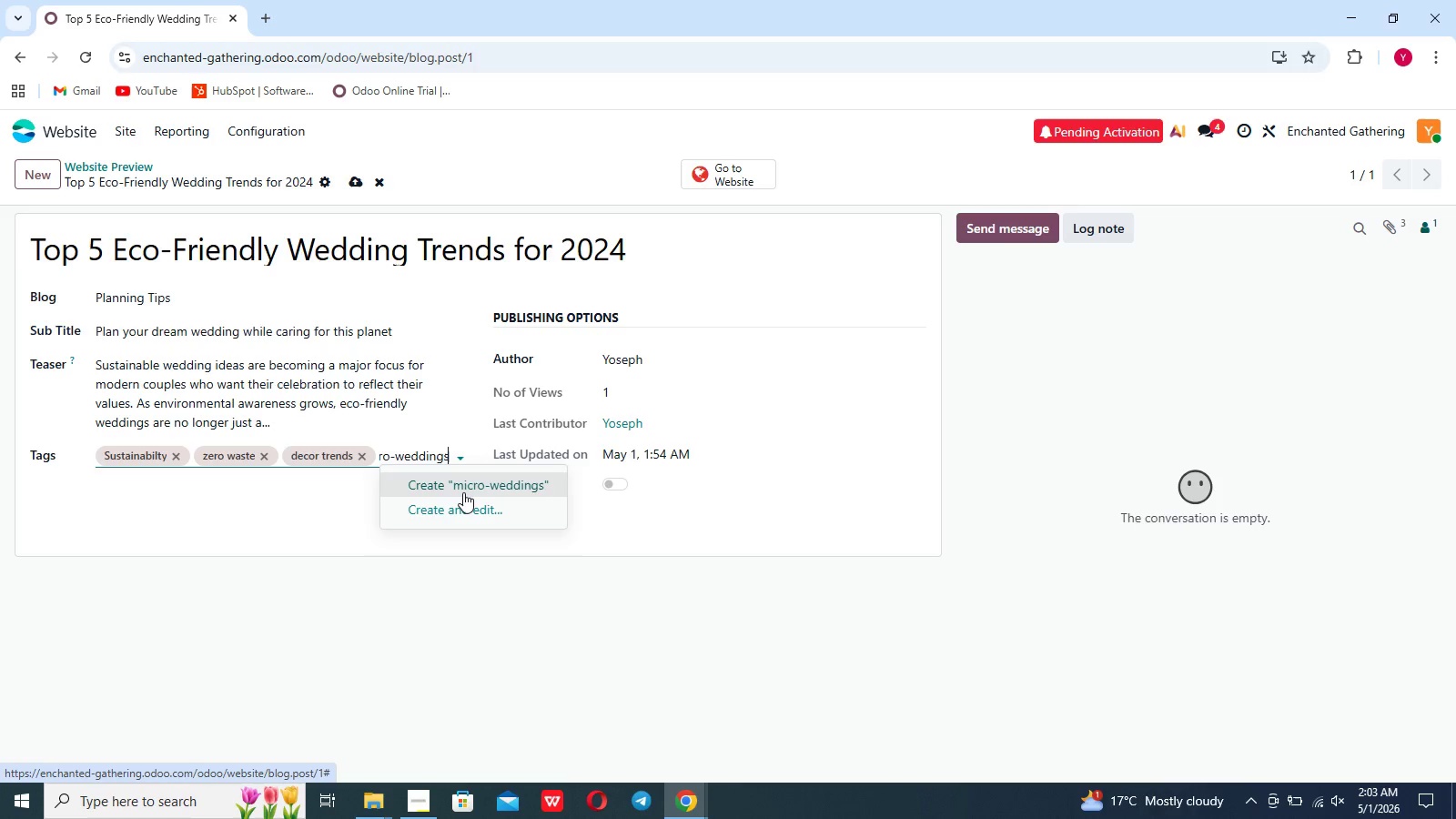 
left_click([463, 492])
 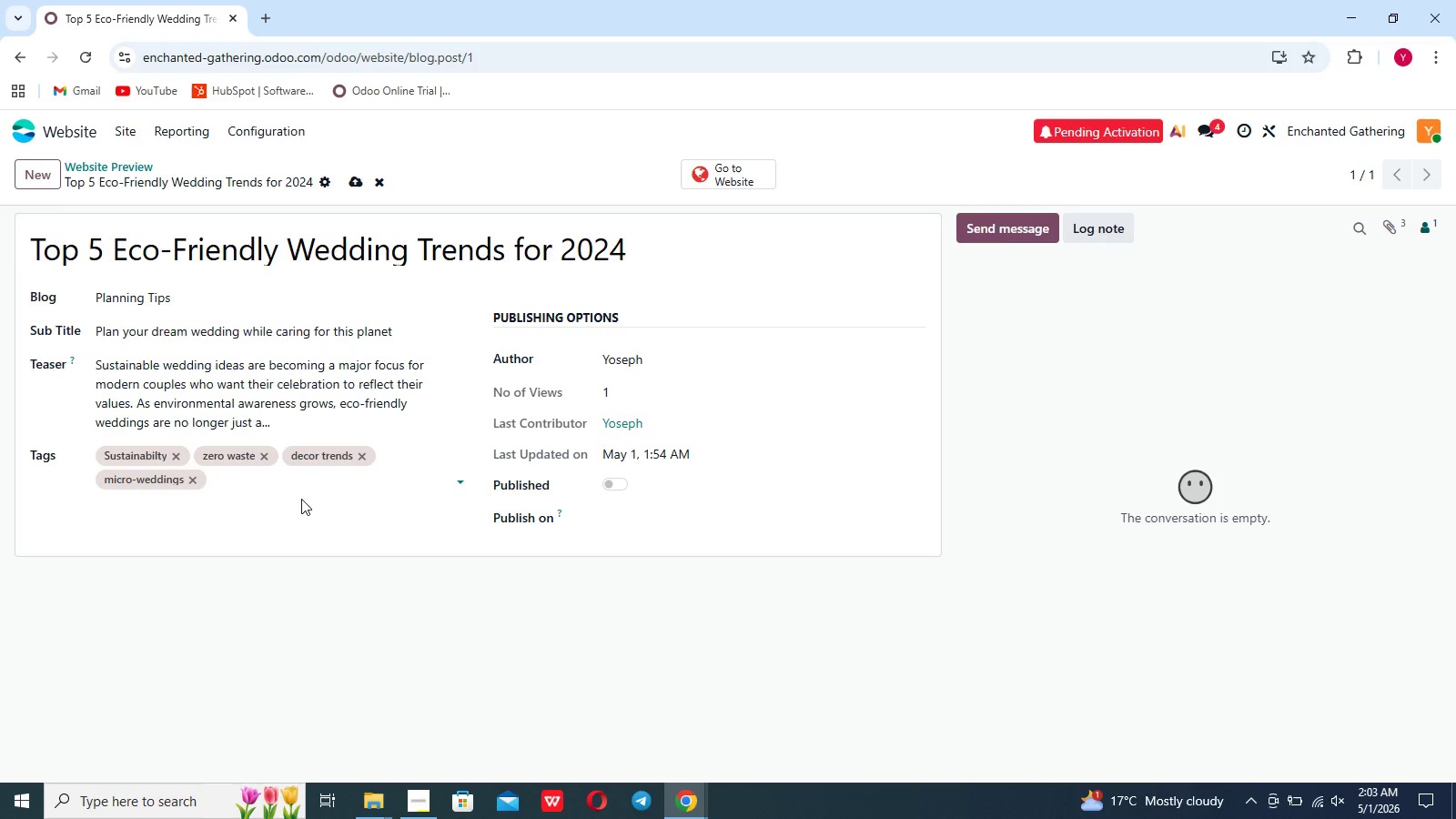 
type(Eco-conscious)
 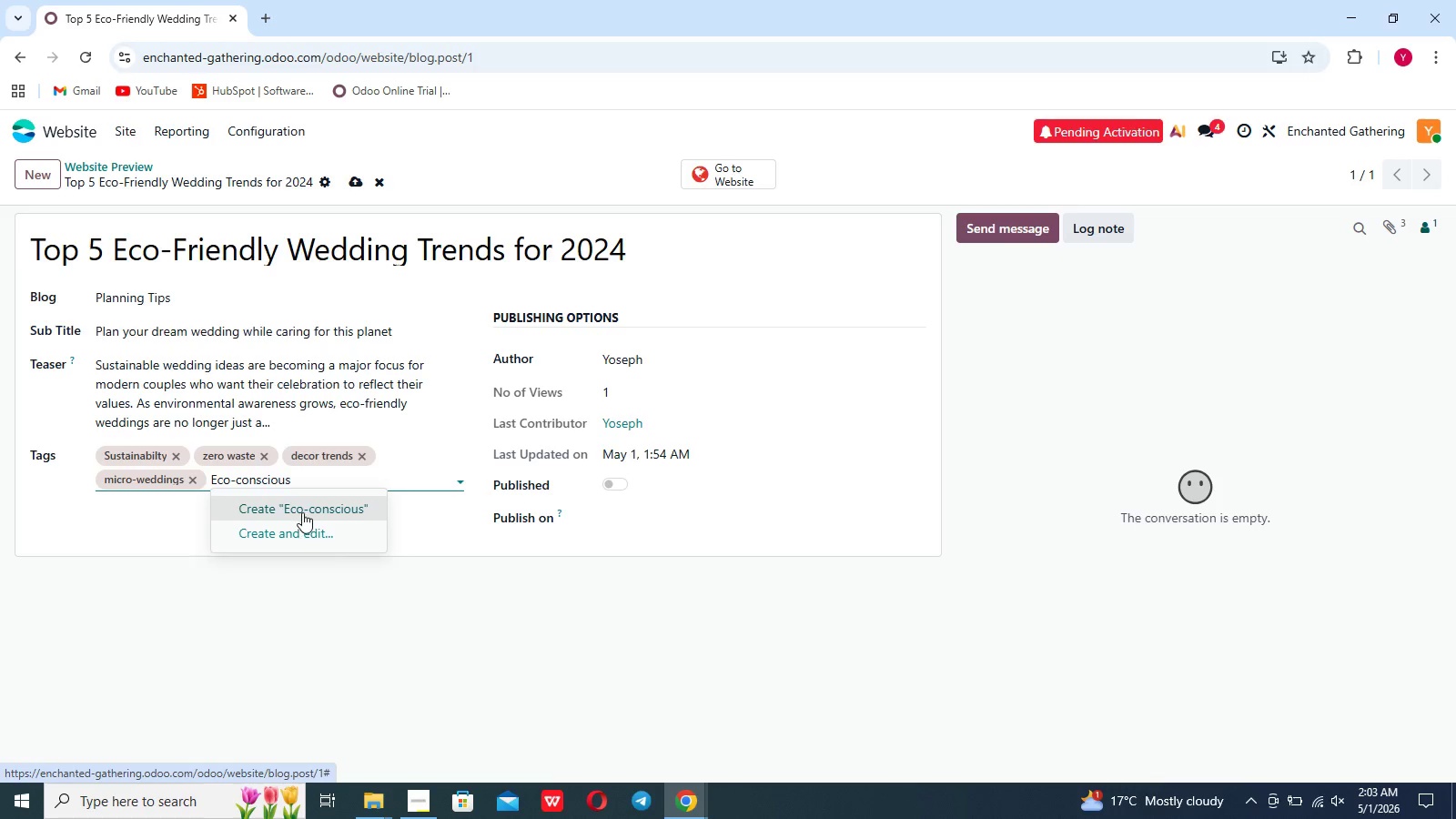 
left_click([302, 512])
 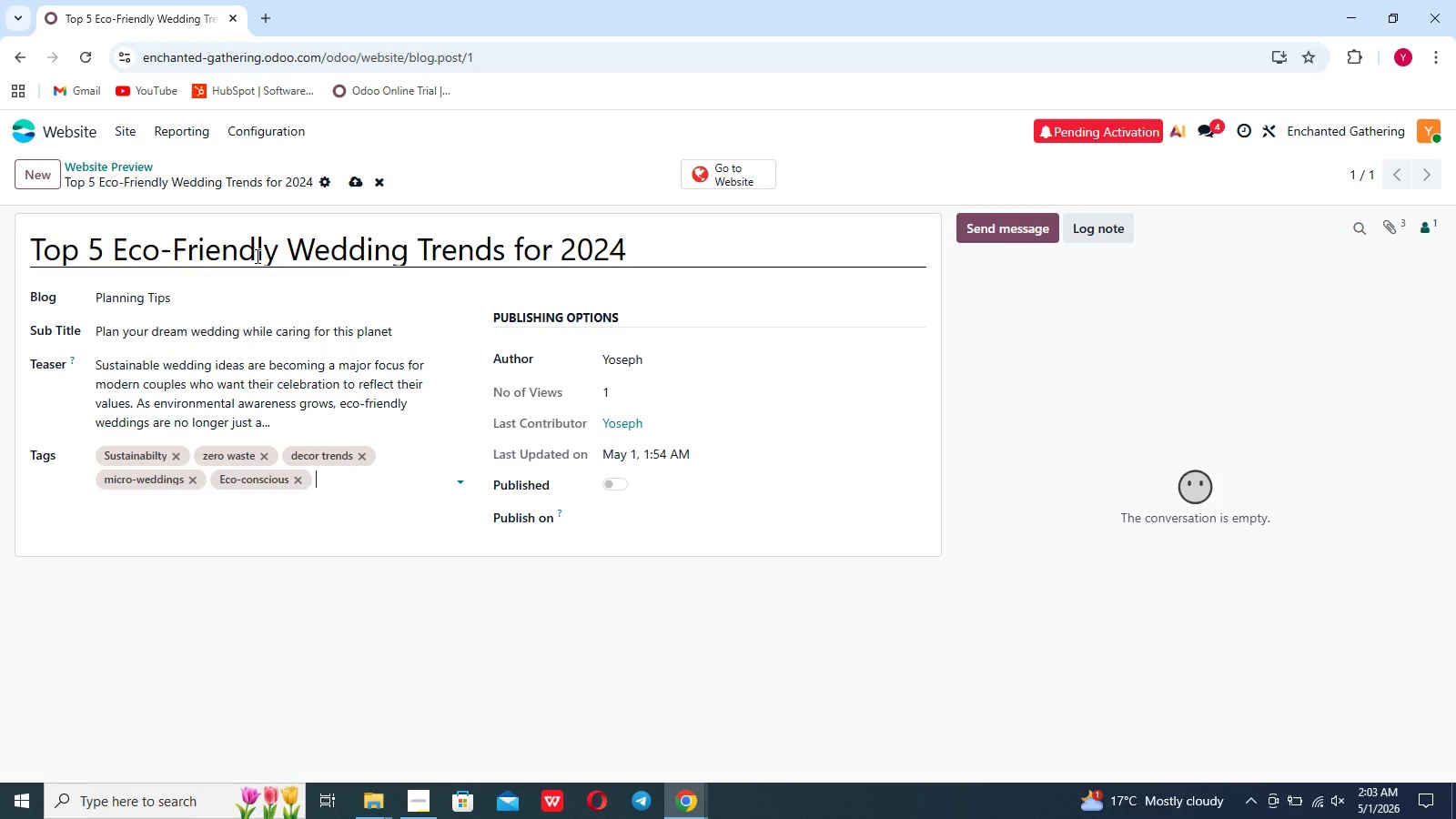 
left_click([353, 187])
 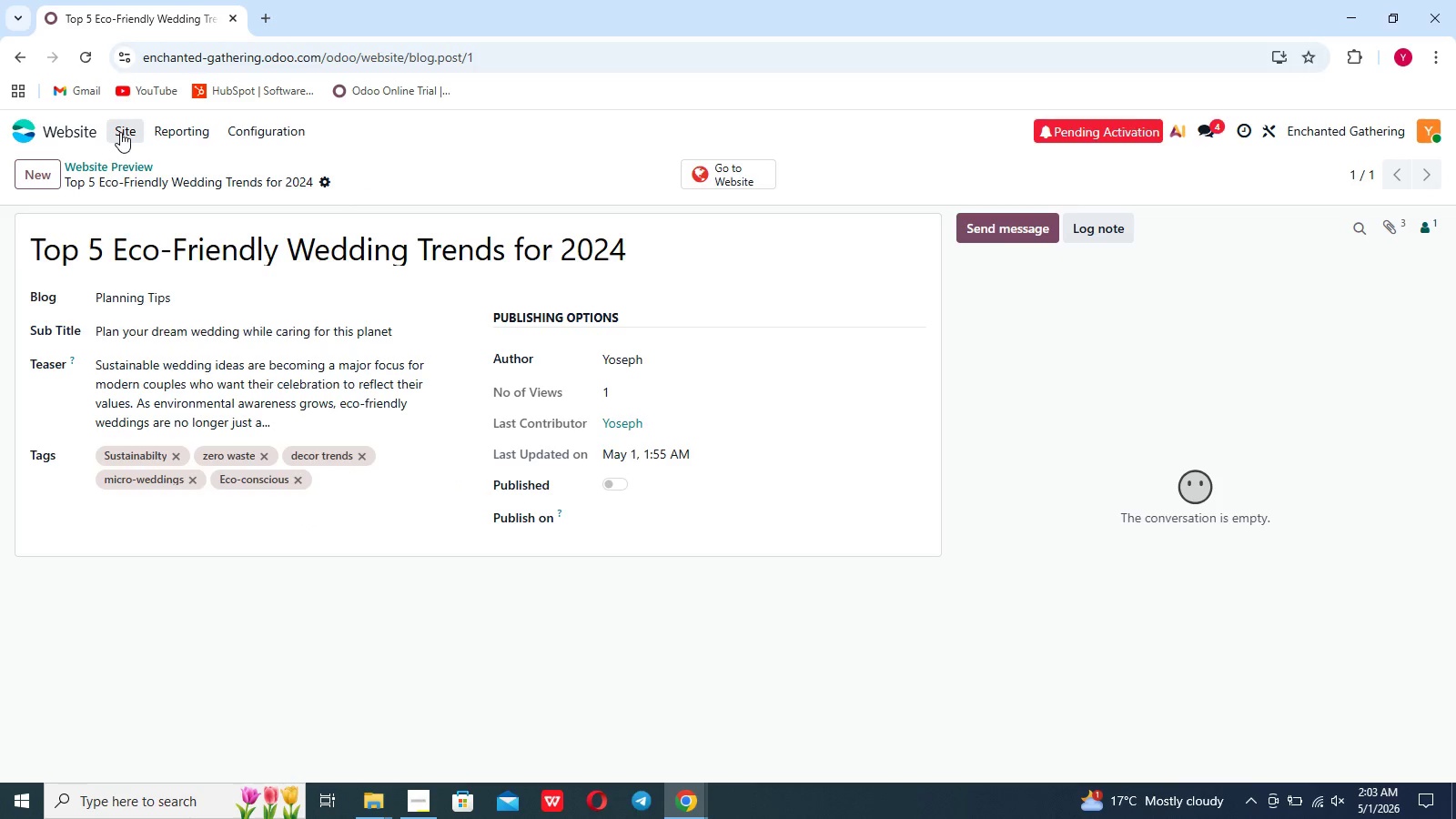 
wait(5.83)
 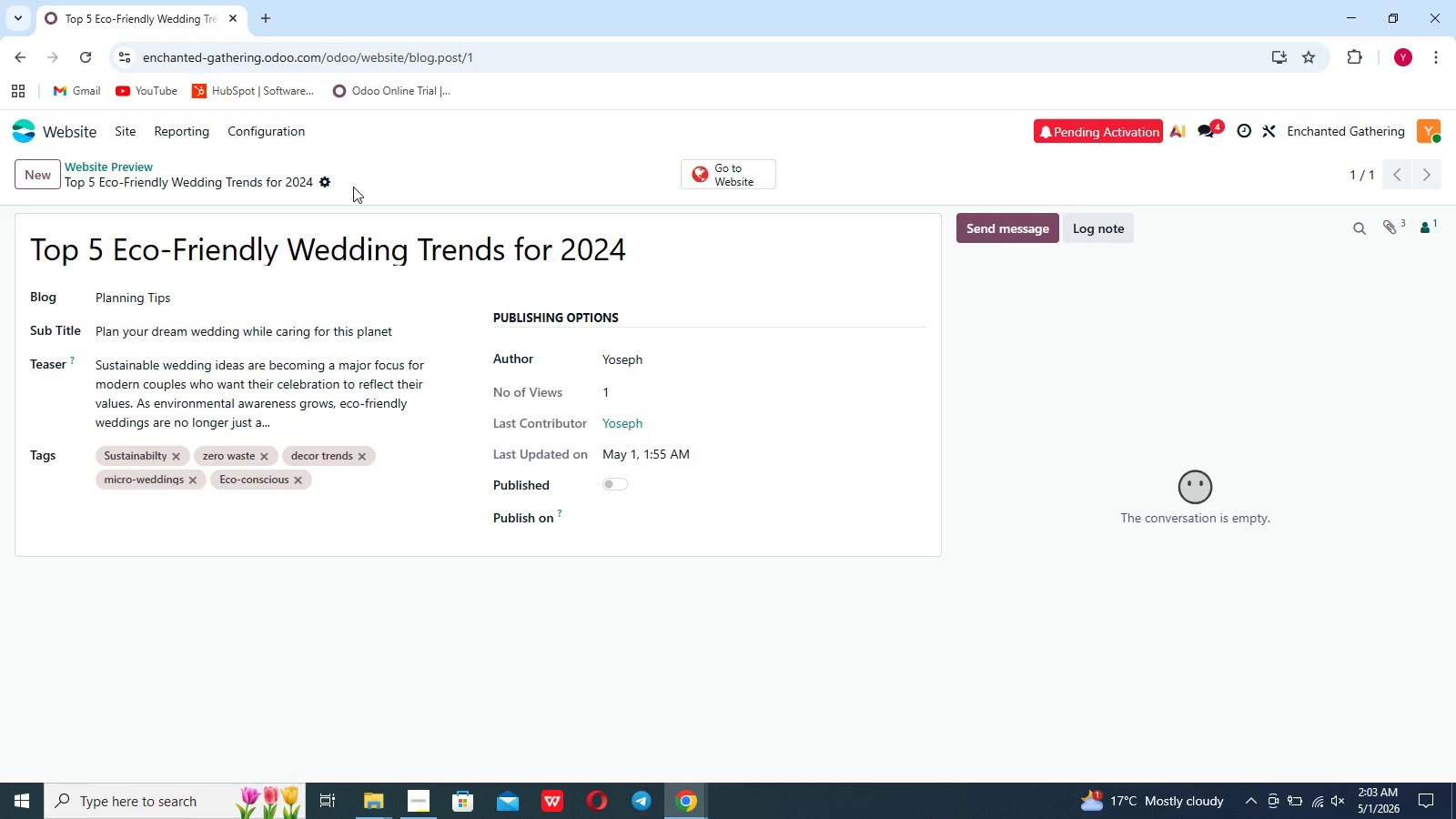 
left_click([18, 60])
 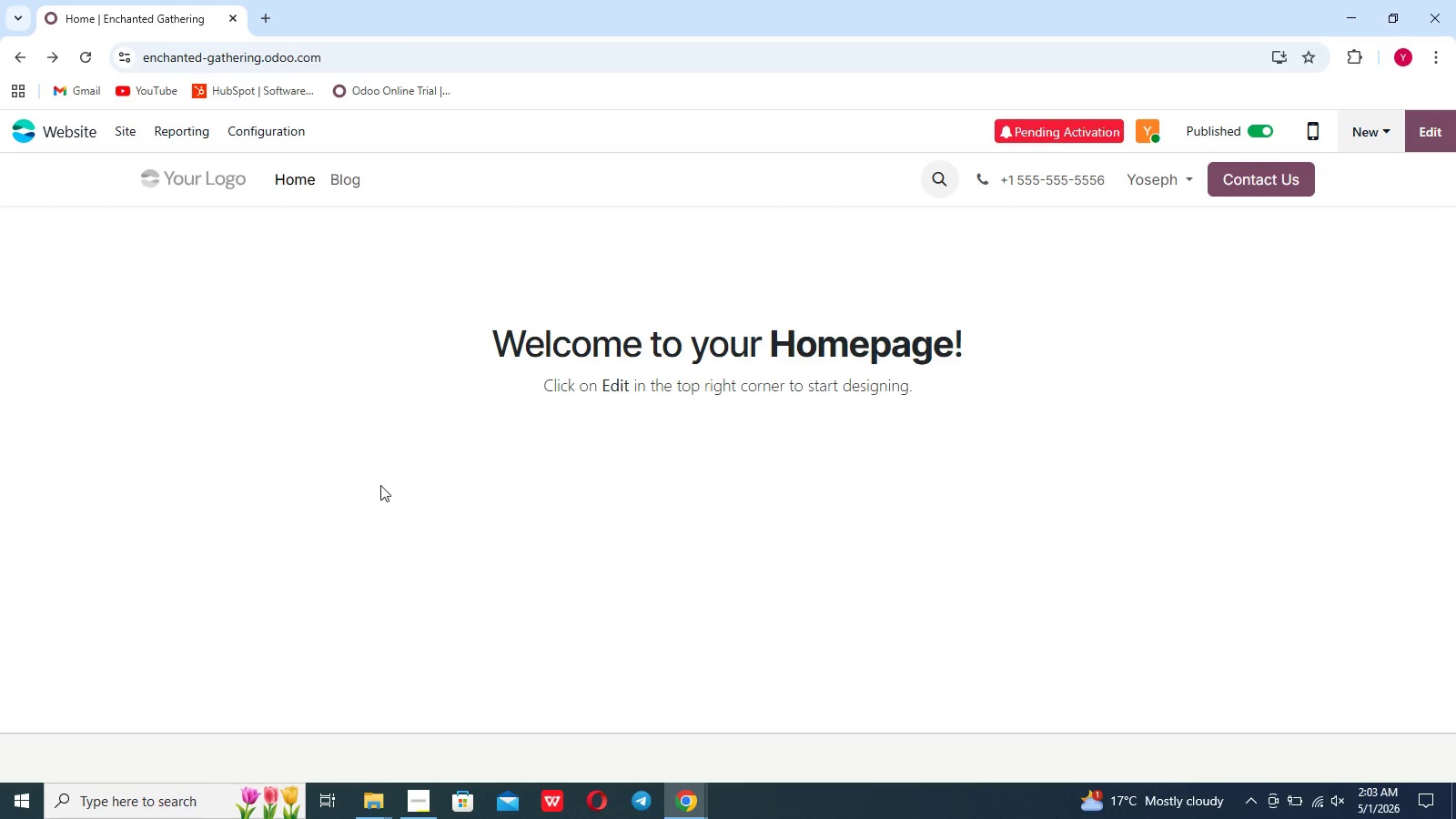 
left_click([350, 176])
 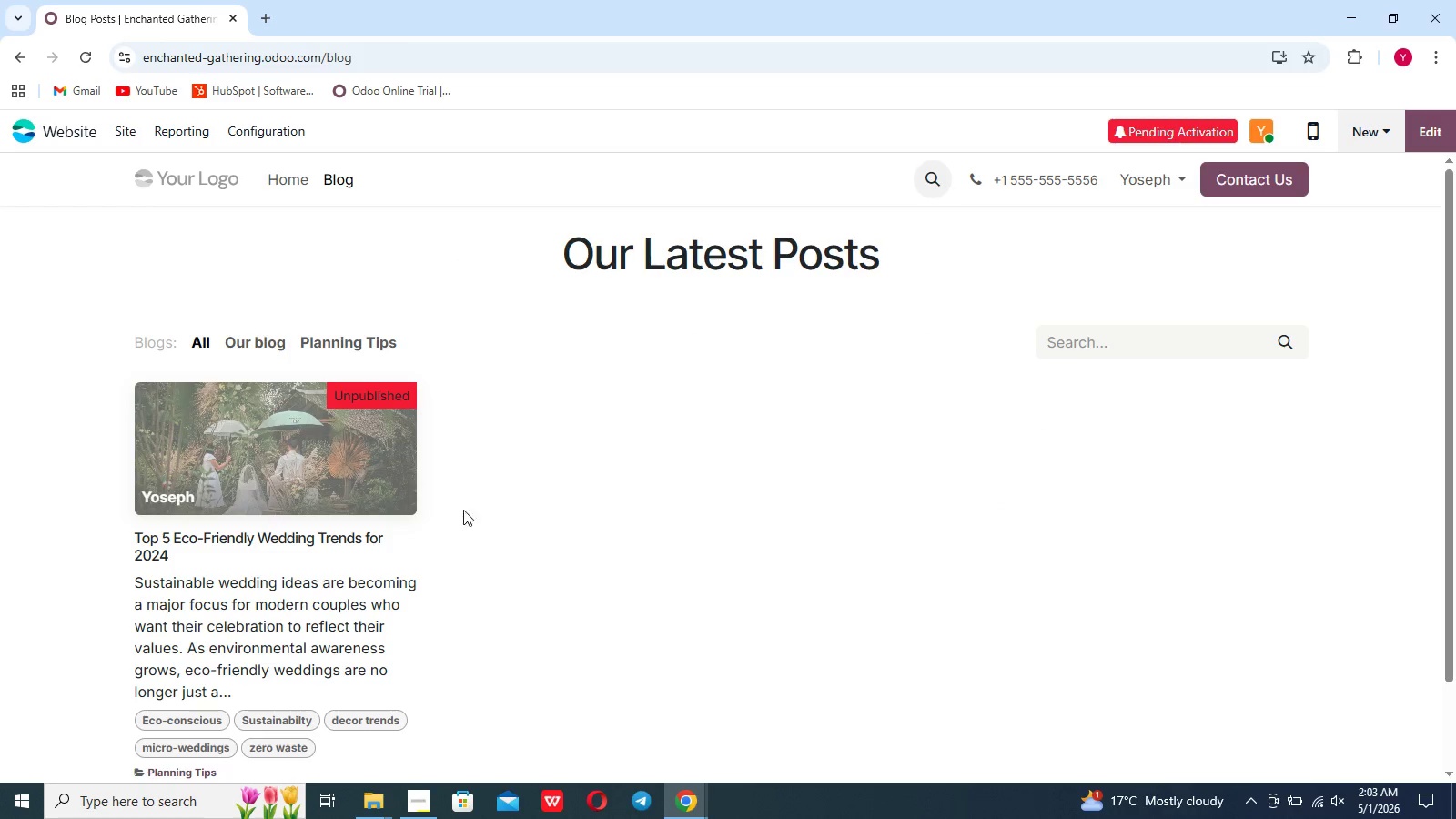 
left_click([376, 518])
 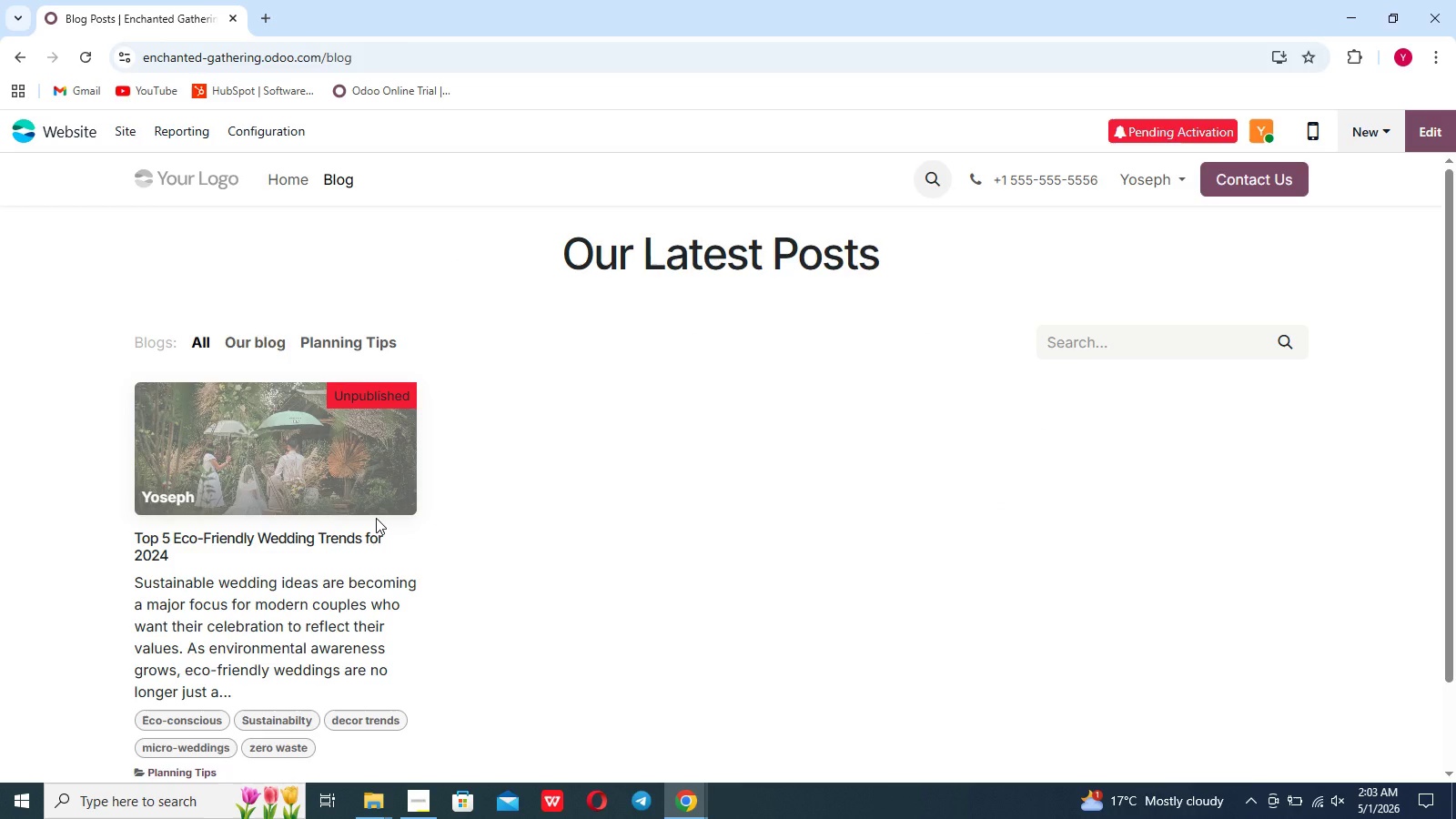 
wait(6.17)
 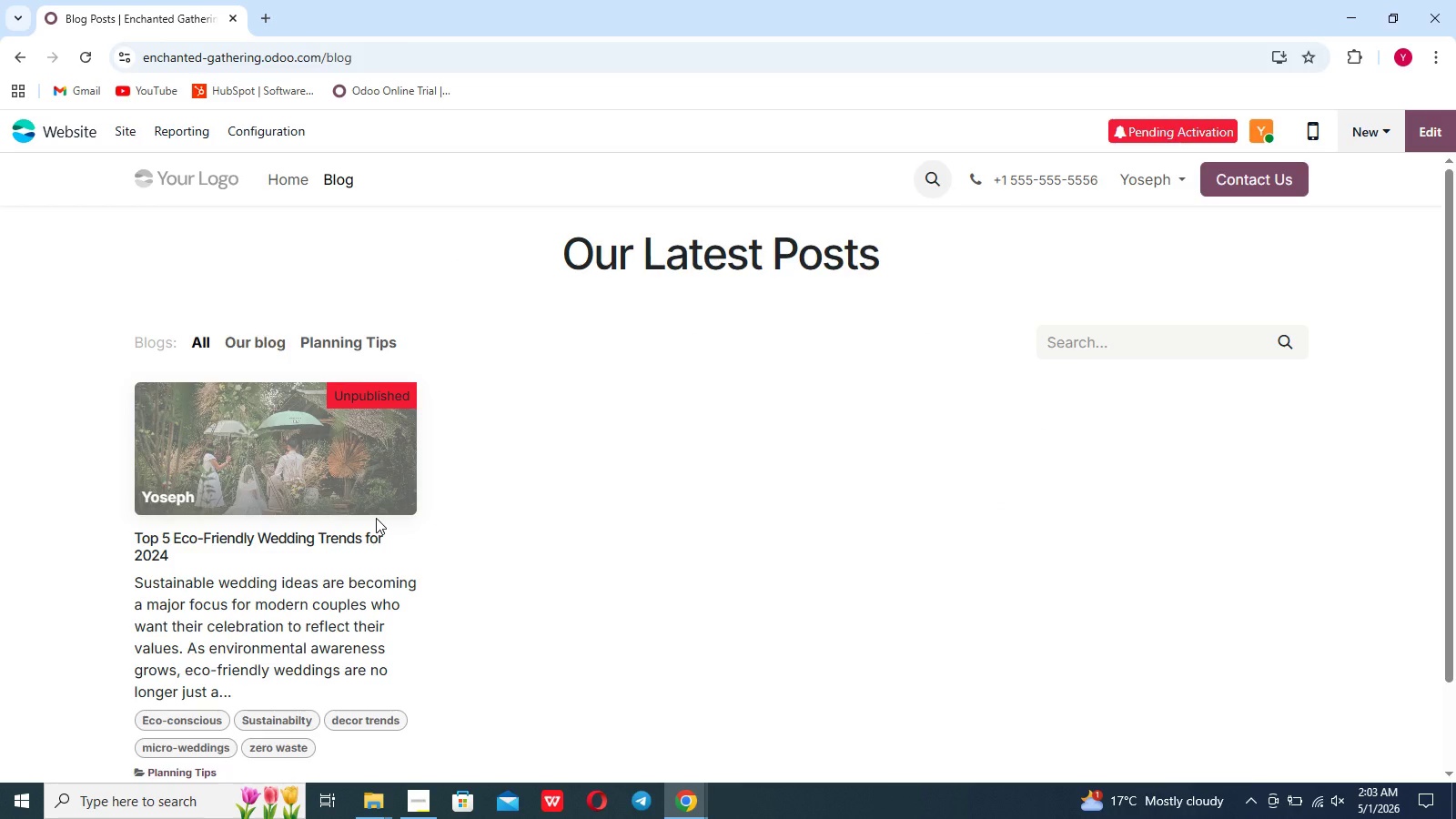 
left_click([376, 518])
 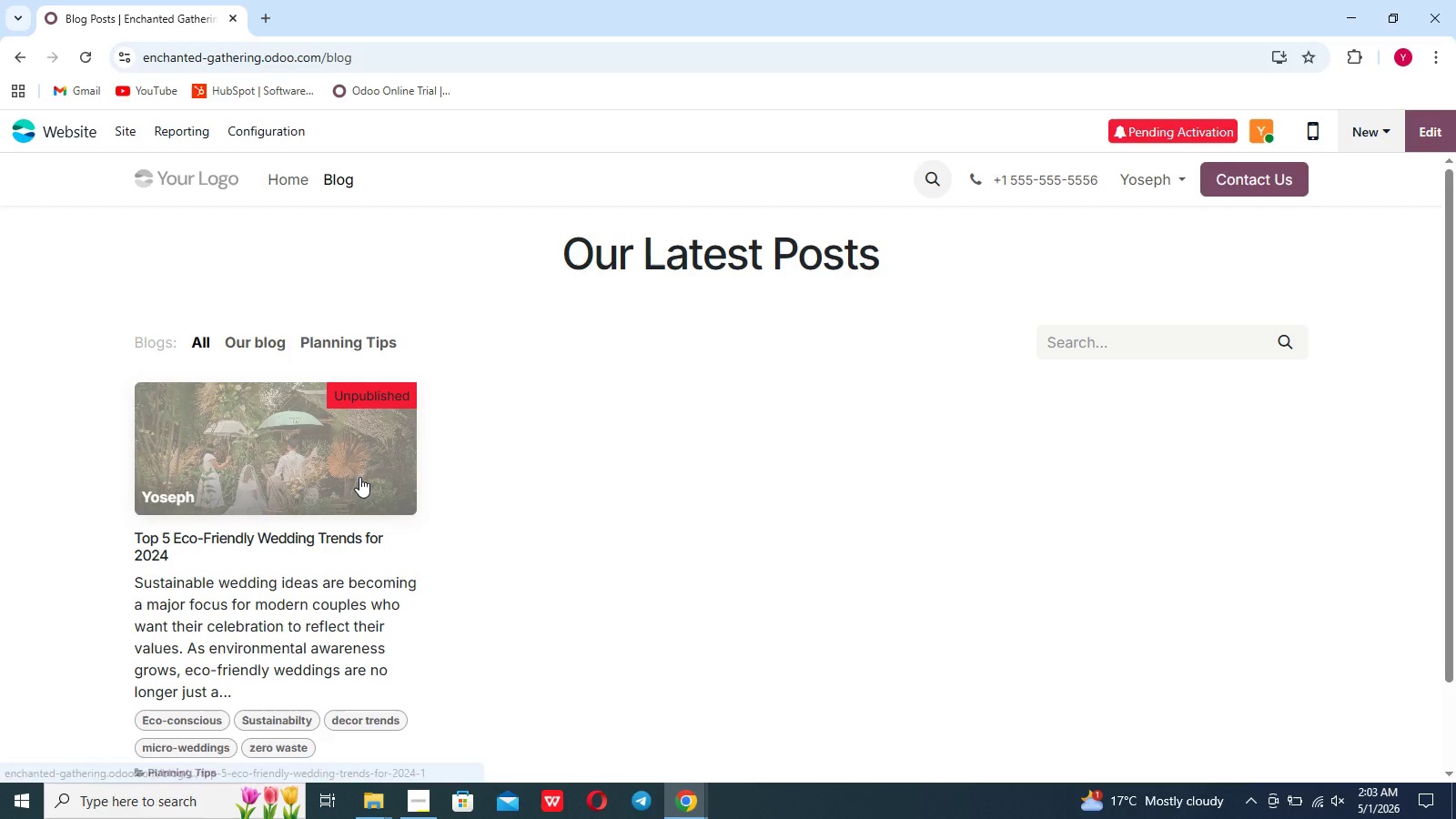 
left_click([359, 477])
 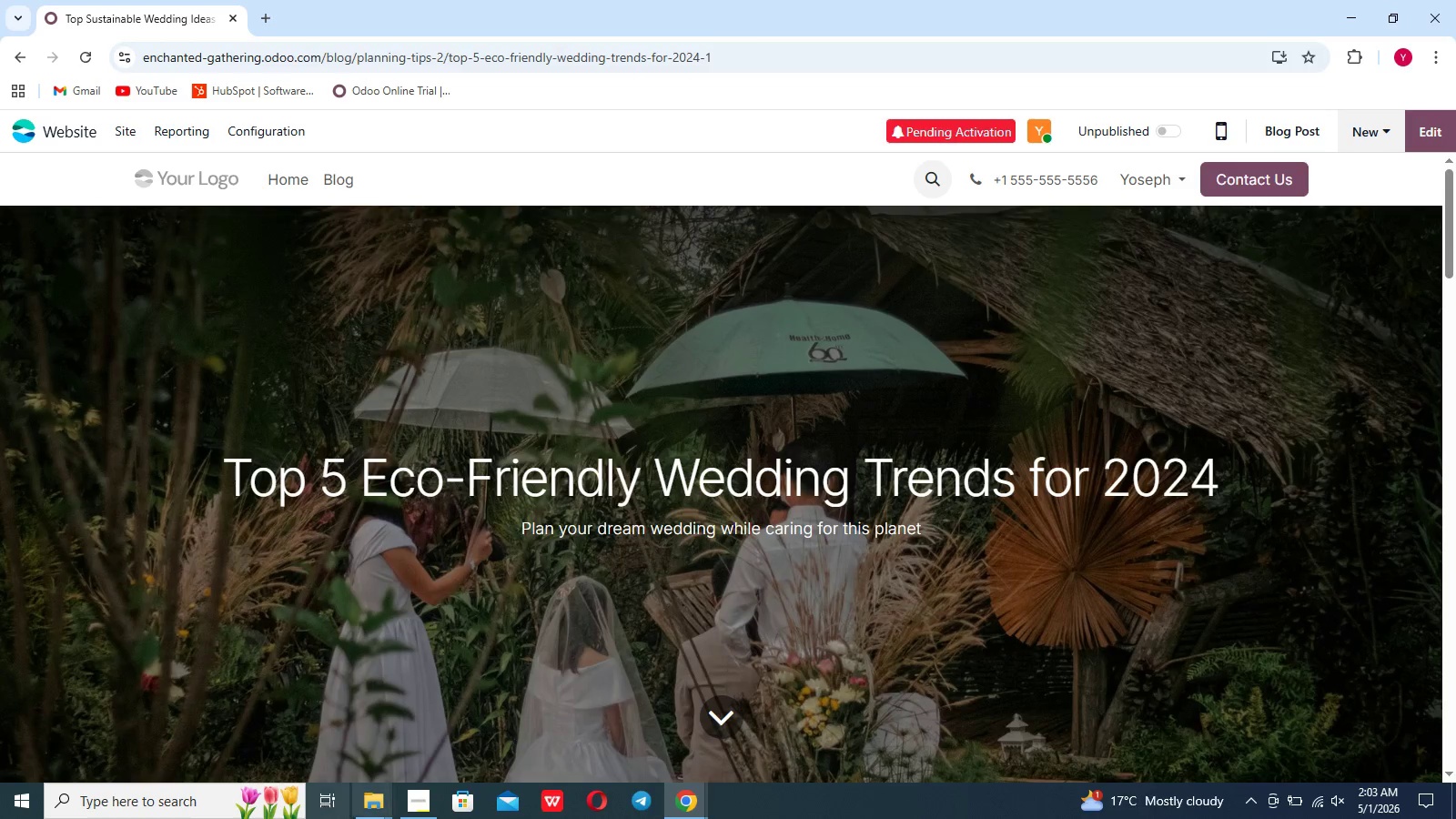 
left_click([401, 811])